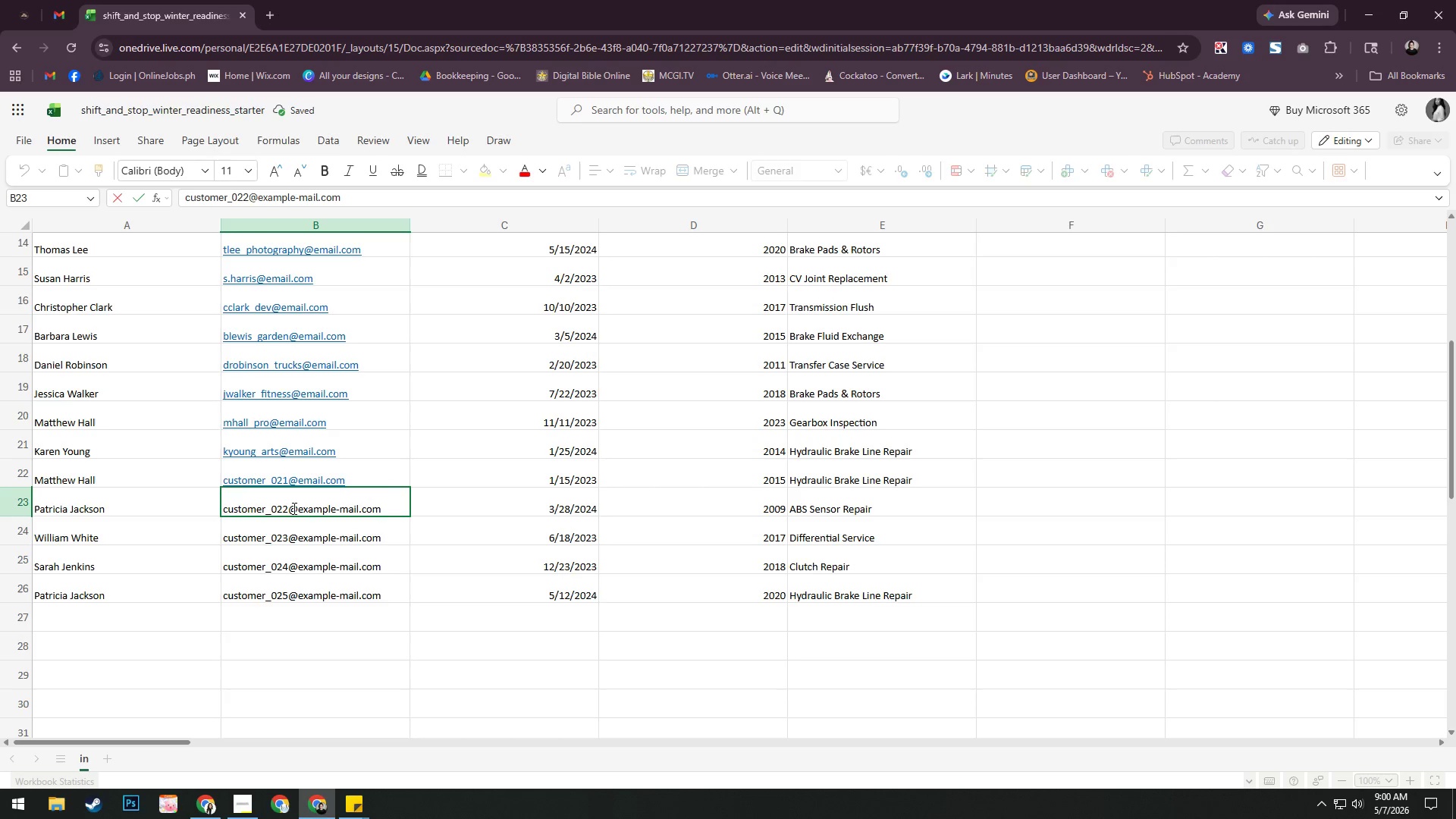 
left_click_drag(start_coordinate=[290, 508], to_coordinate=[386, 509])
 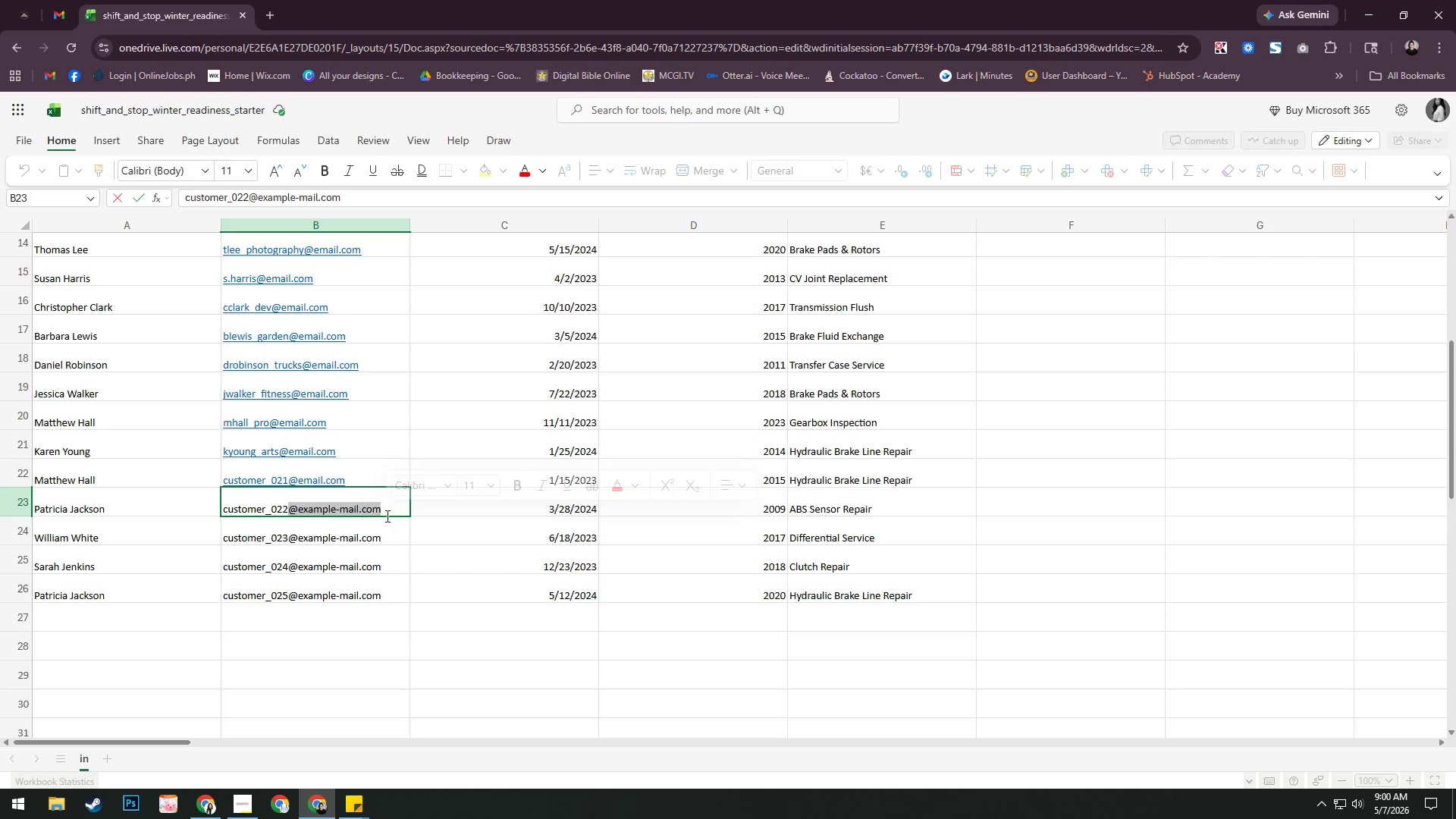 
key(Control+ControlLeft)
 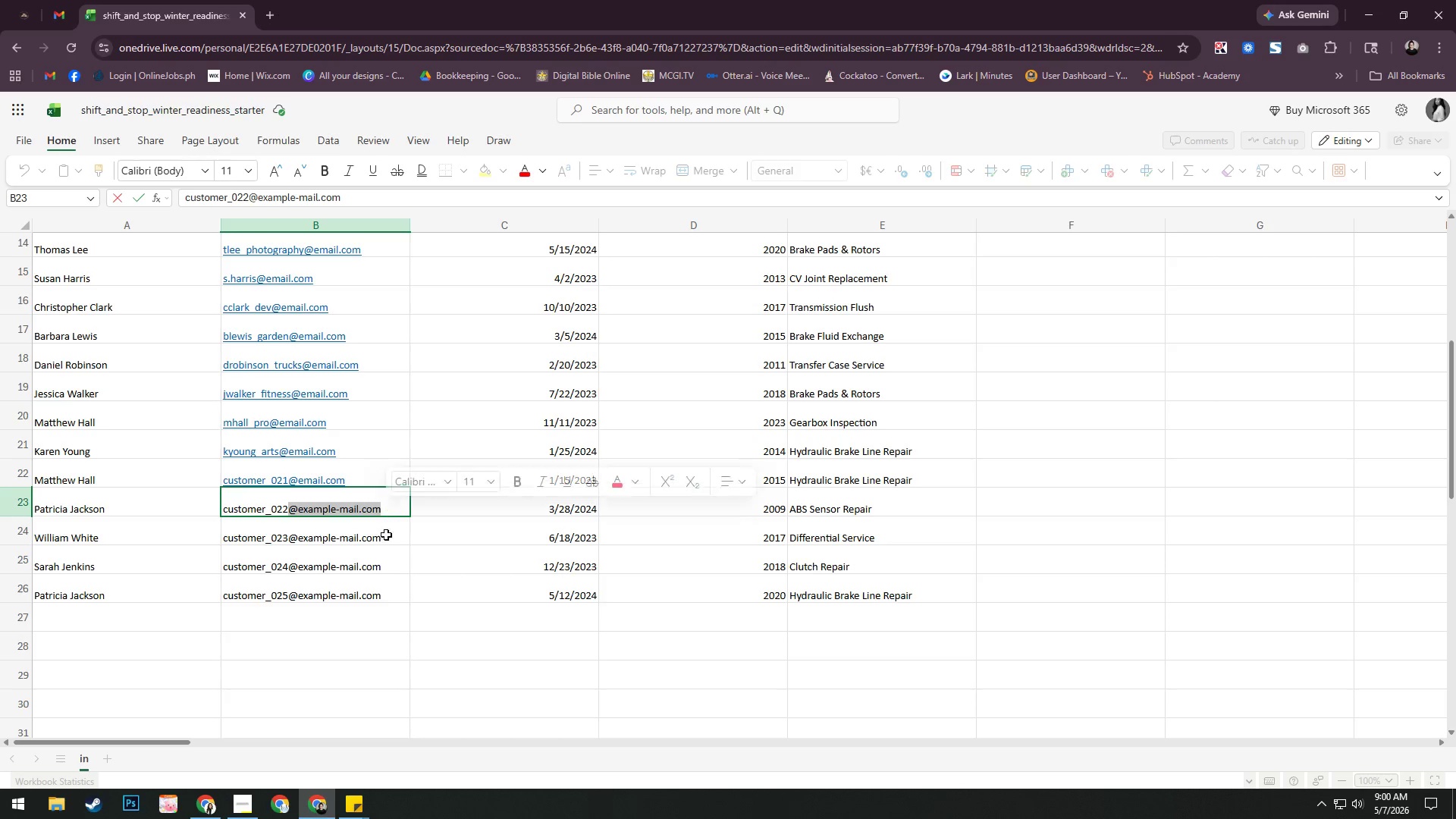 
key(Control+V)
 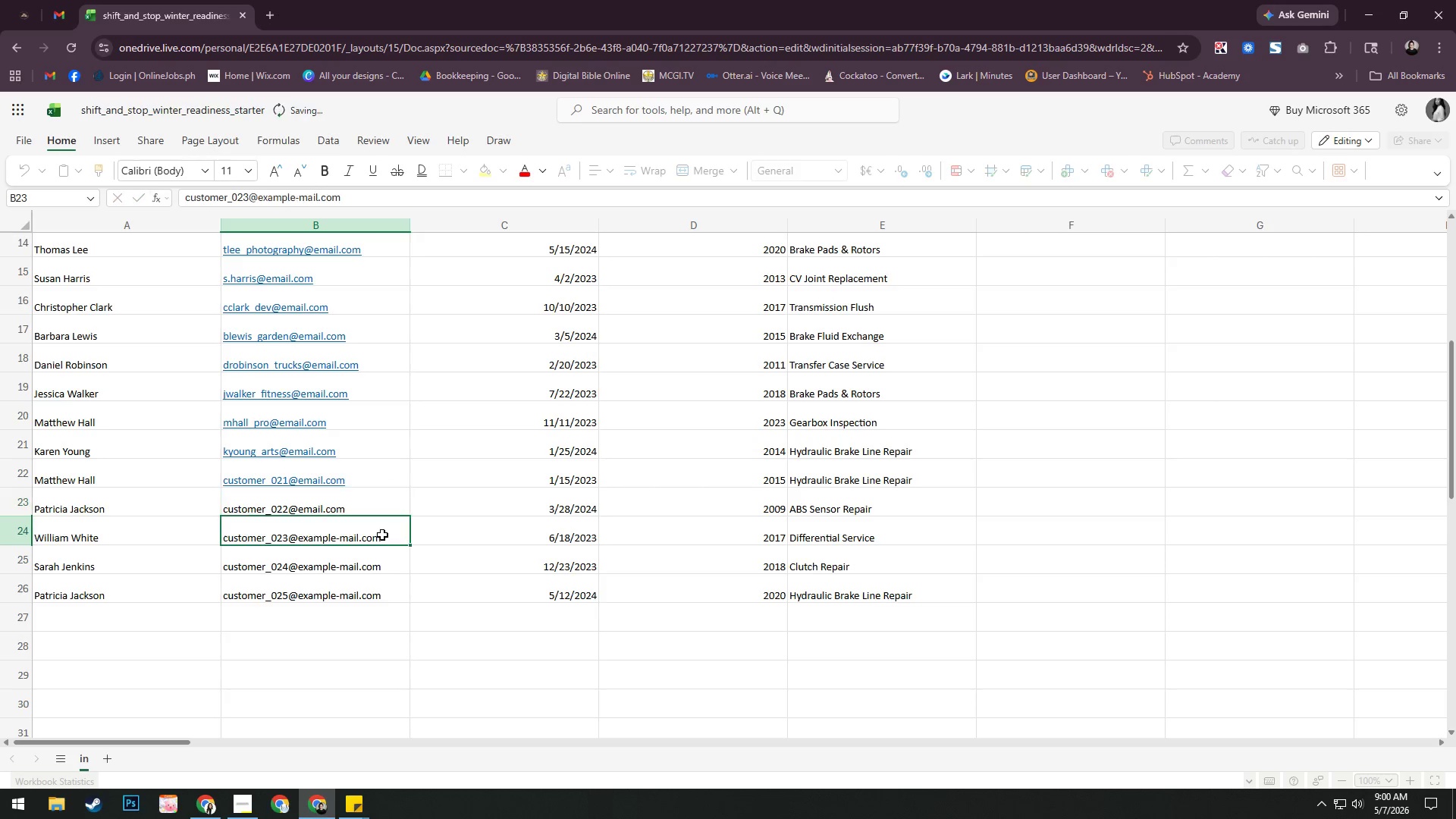 
double_click([382, 535])
 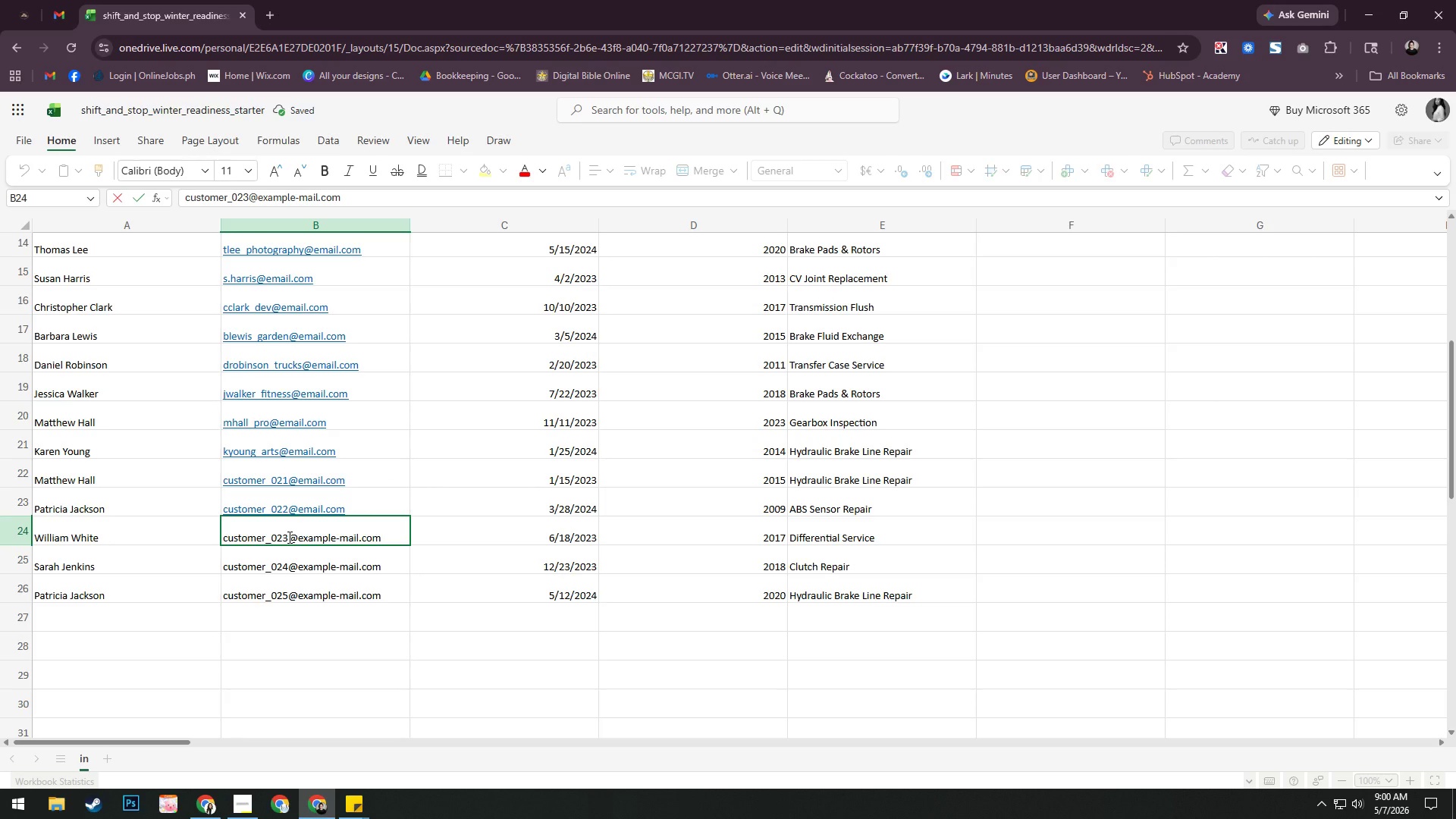 
left_click_drag(start_coordinate=[289, 537], to_coordinate=[396, 537])
 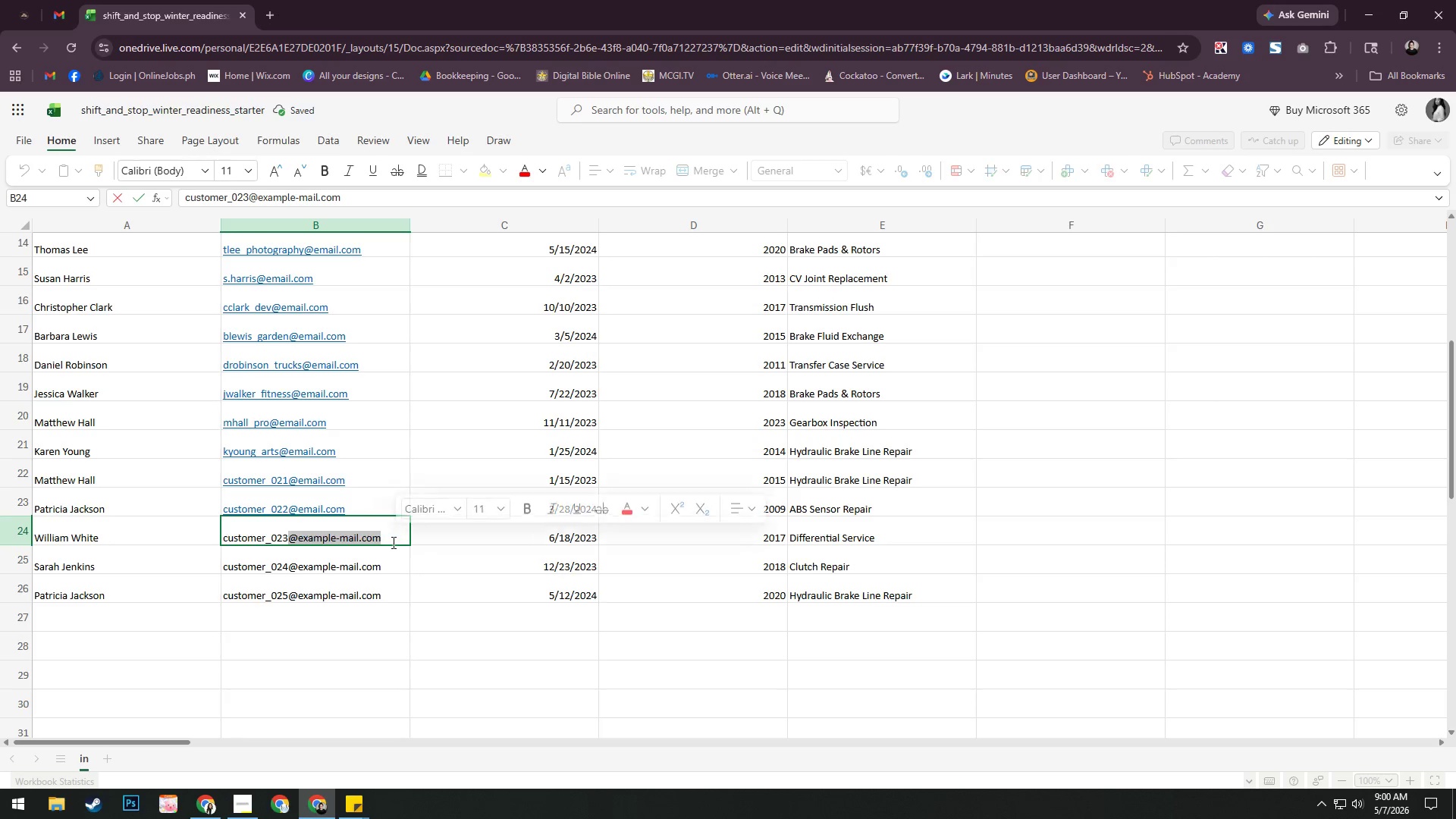 
key(Control+V)
 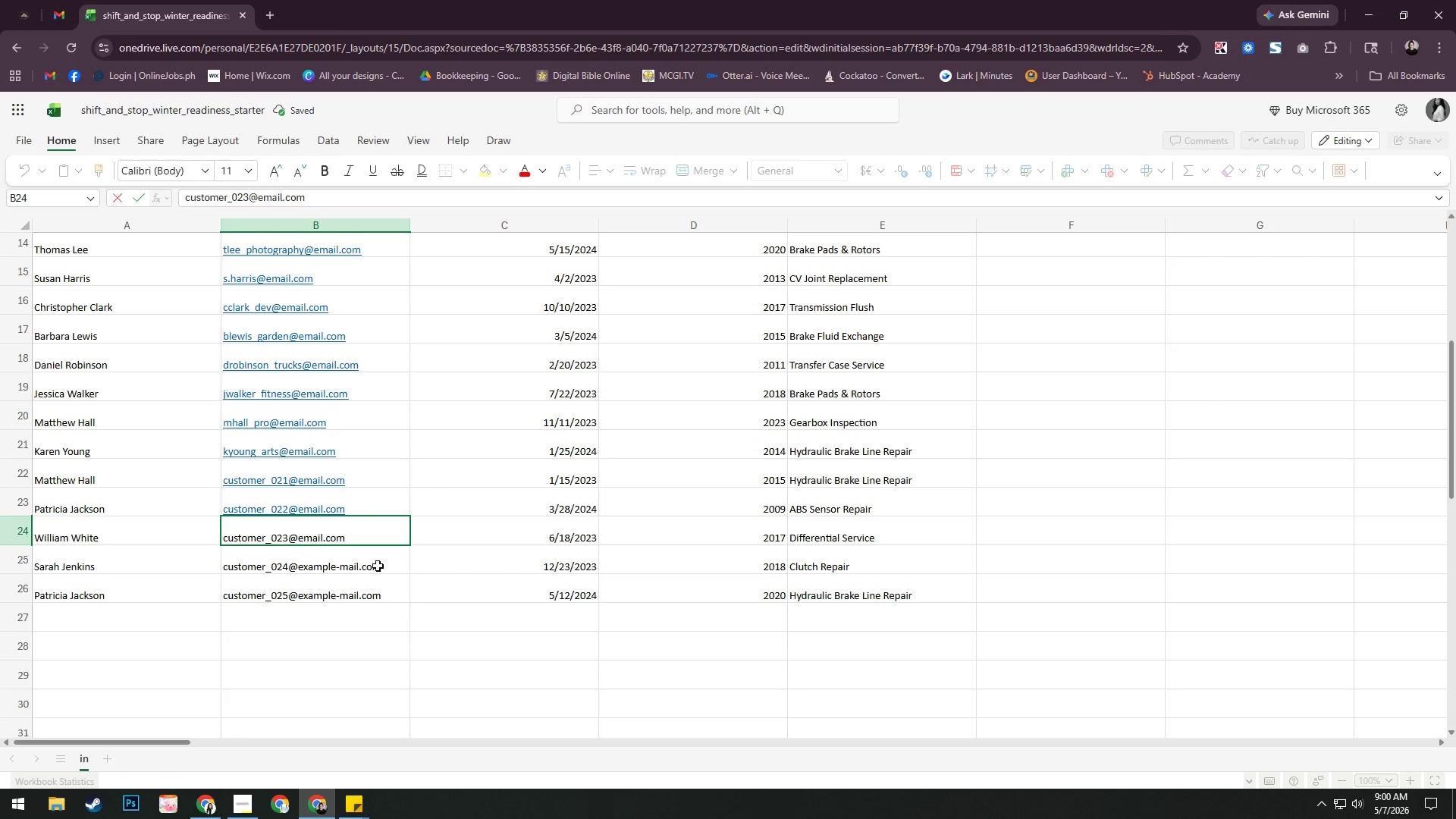 
double_click([378, 566])
 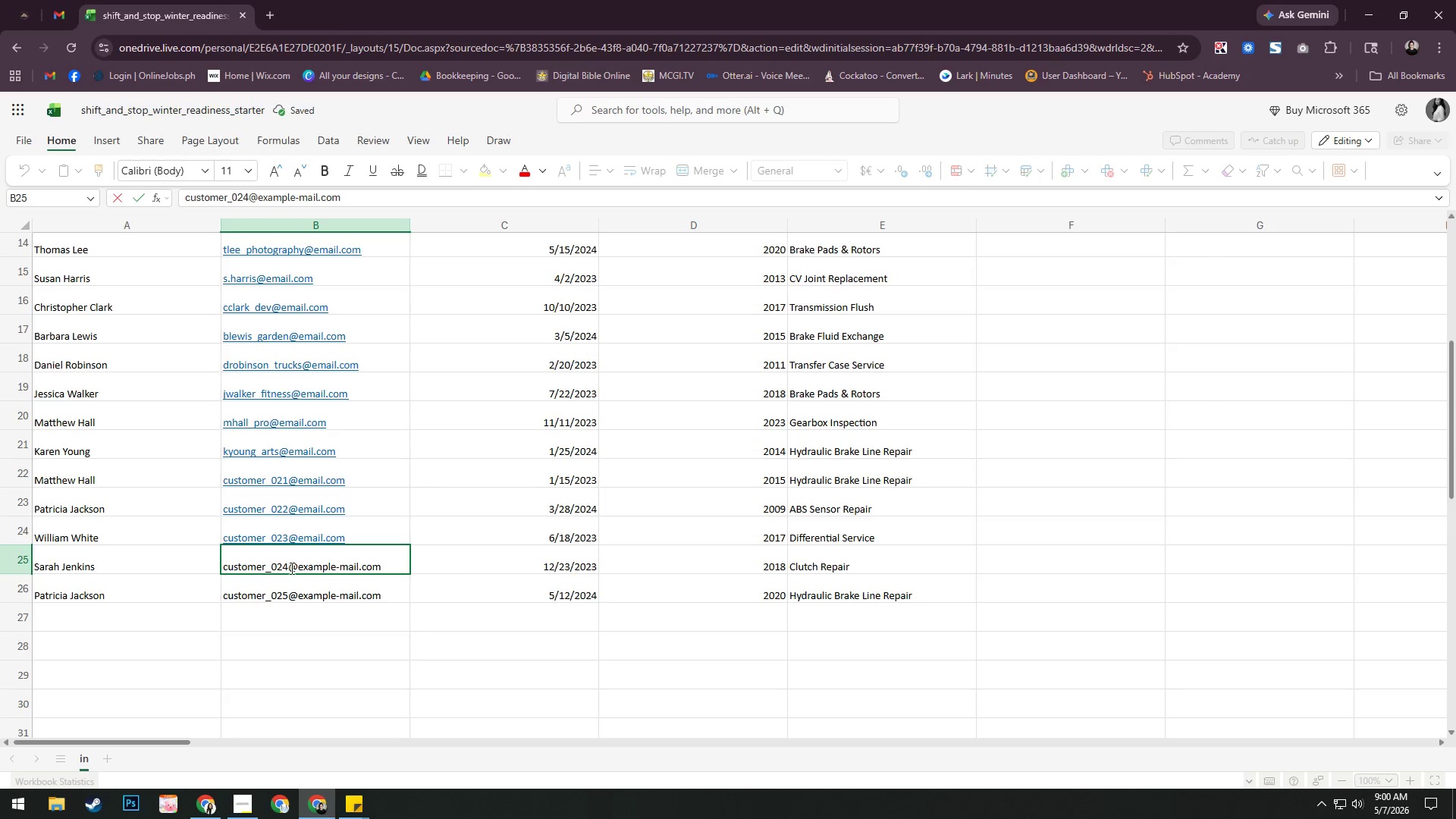 
left_click_drag(start_coordinate=[290, 567], to_coordinate=[472, 567])
 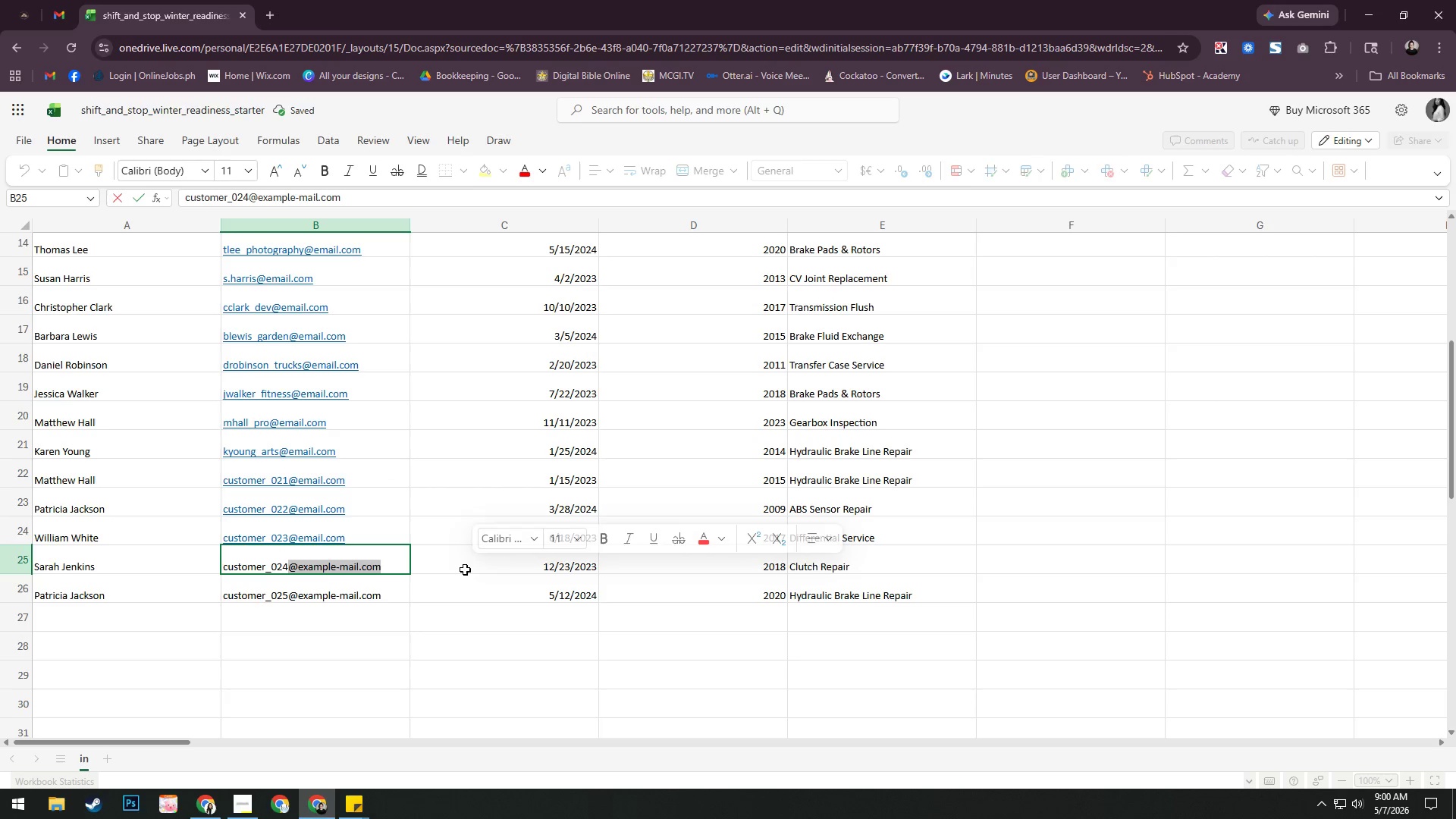 
key(Control+ControlLeft)
 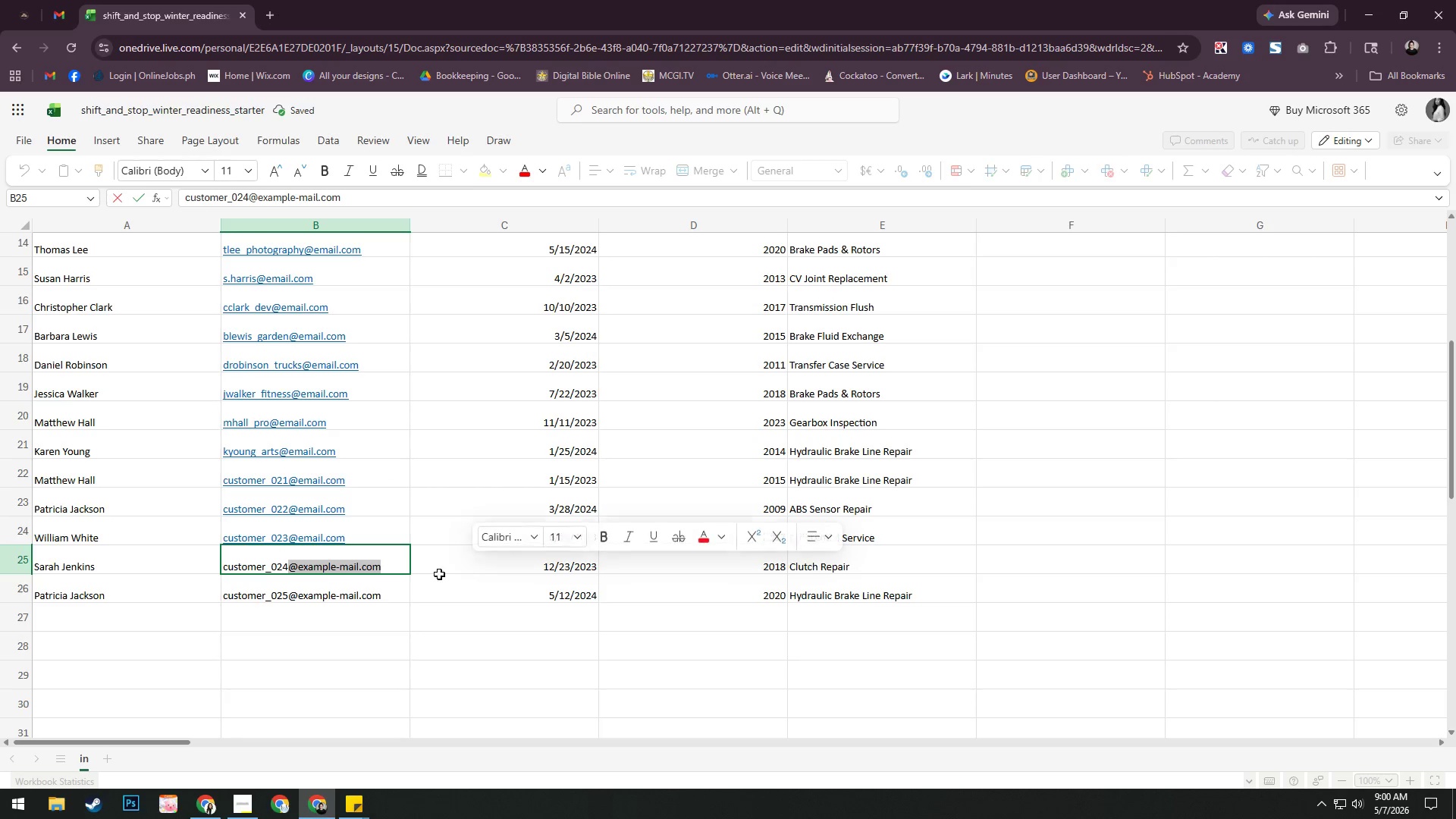 
key(Control+V)
 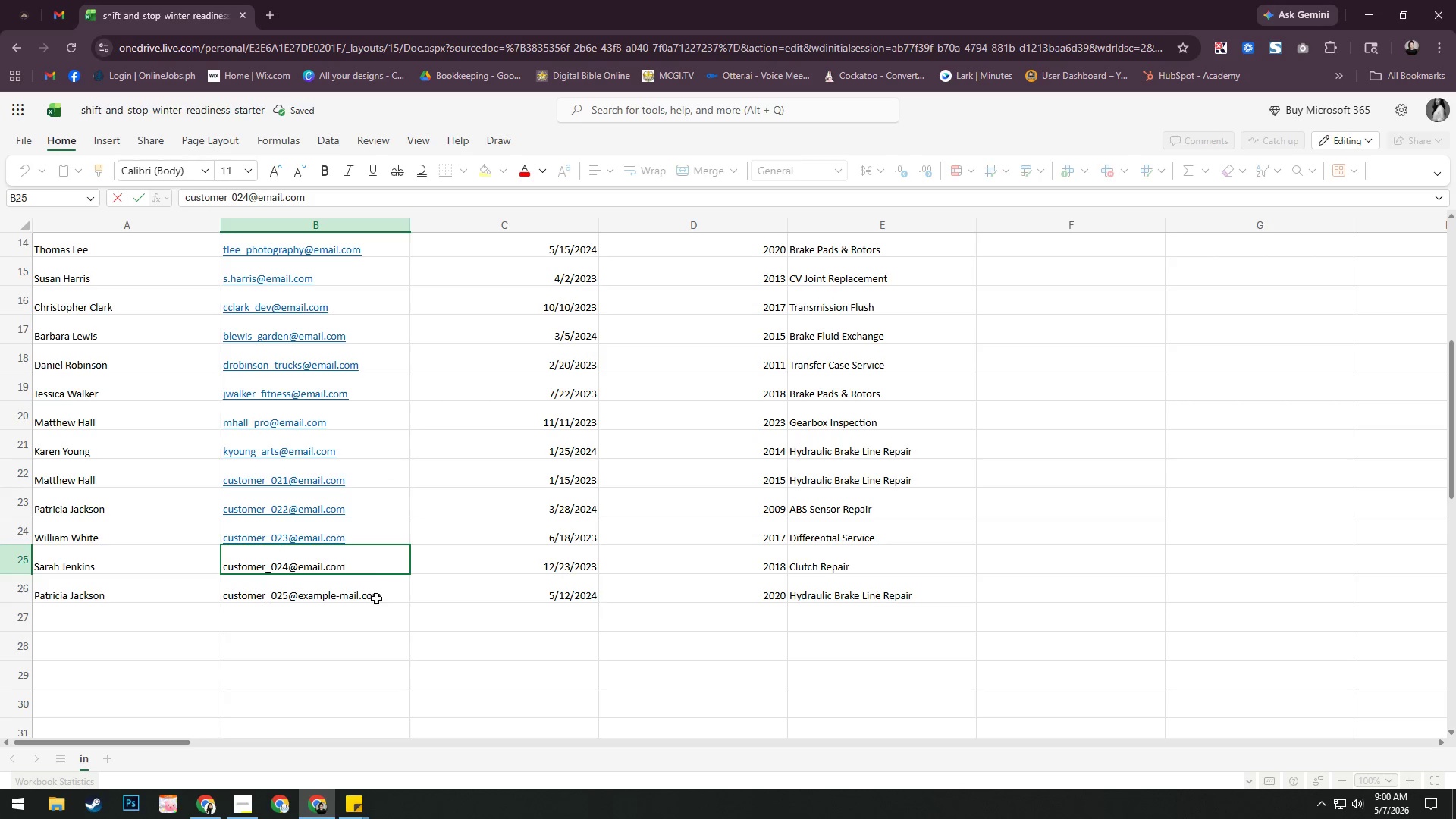 
double_click([376, 598])
 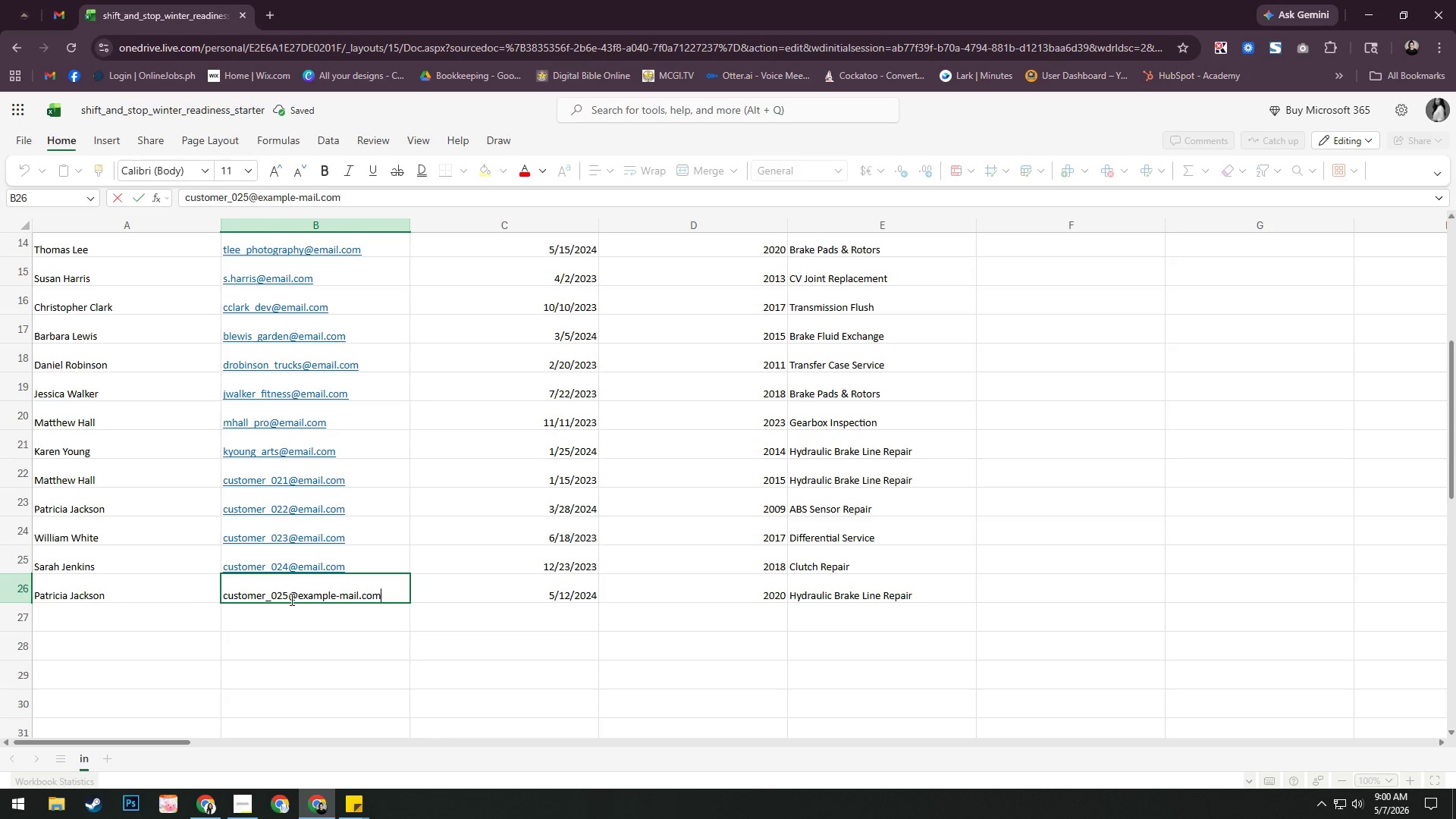 
left_click_drag(start_coordinate=[290, 598], to_coordinate=[416, 592])
 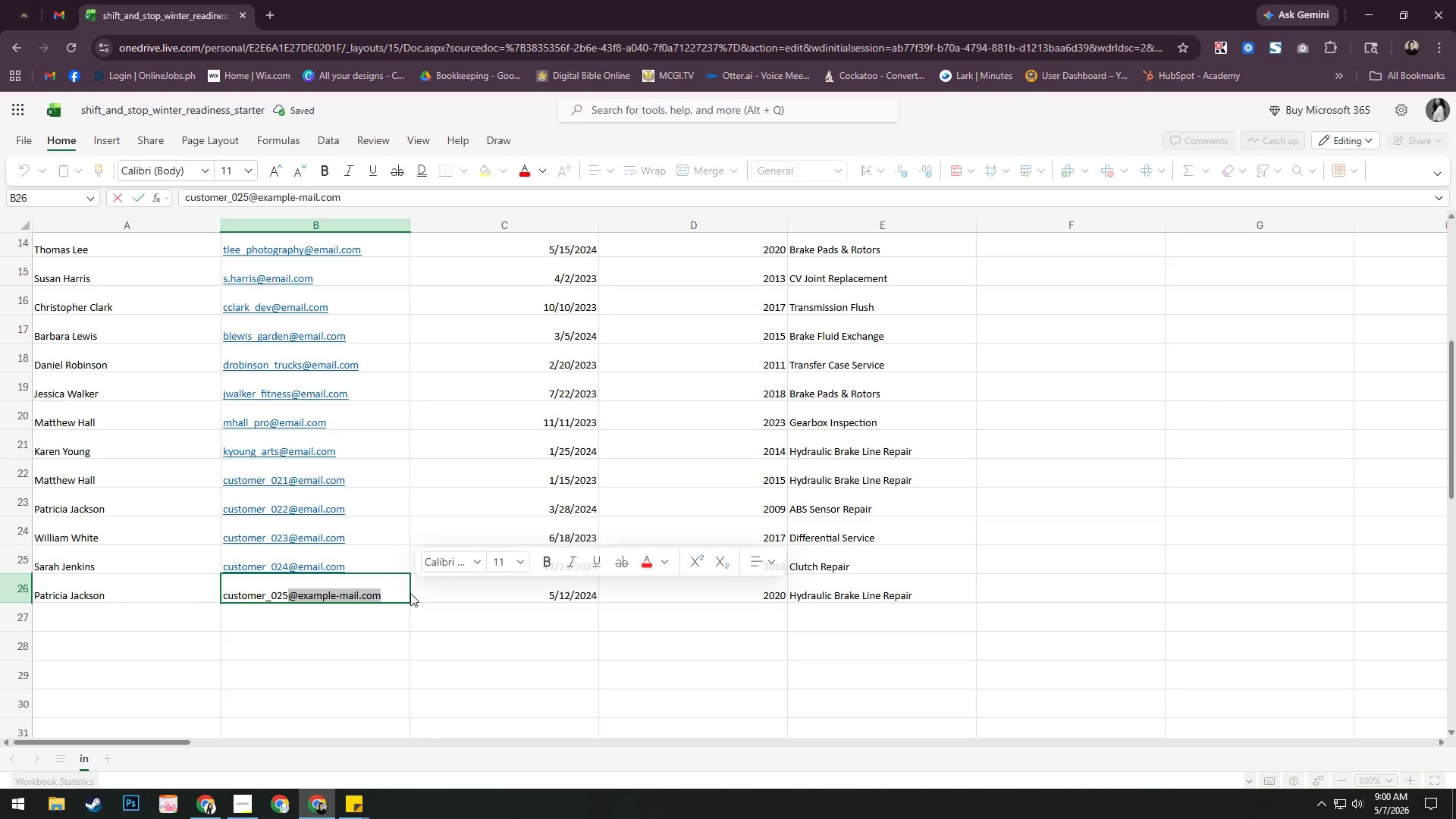 
key(Control+ControlLeft)
 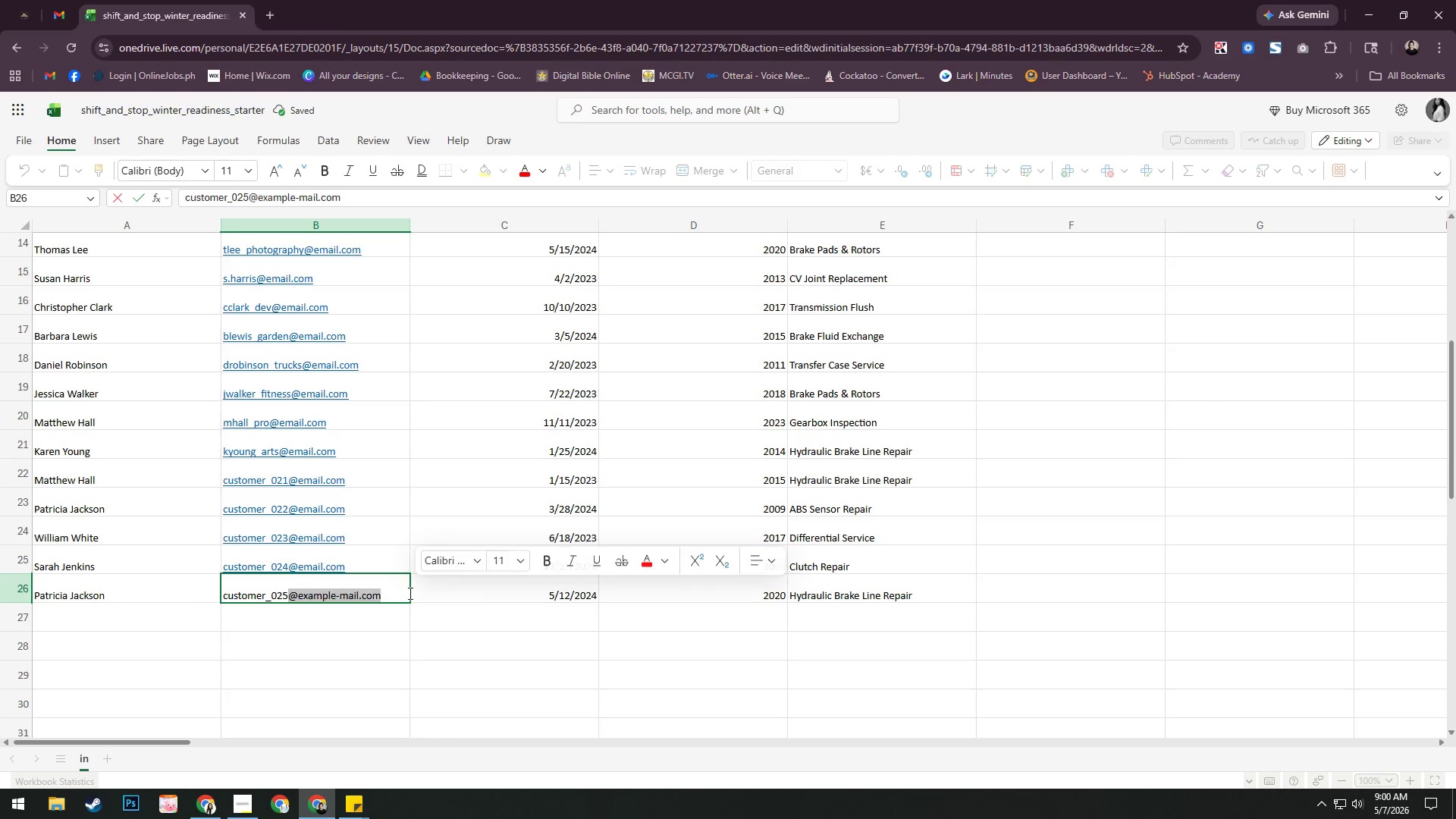 
key(Control+V)
 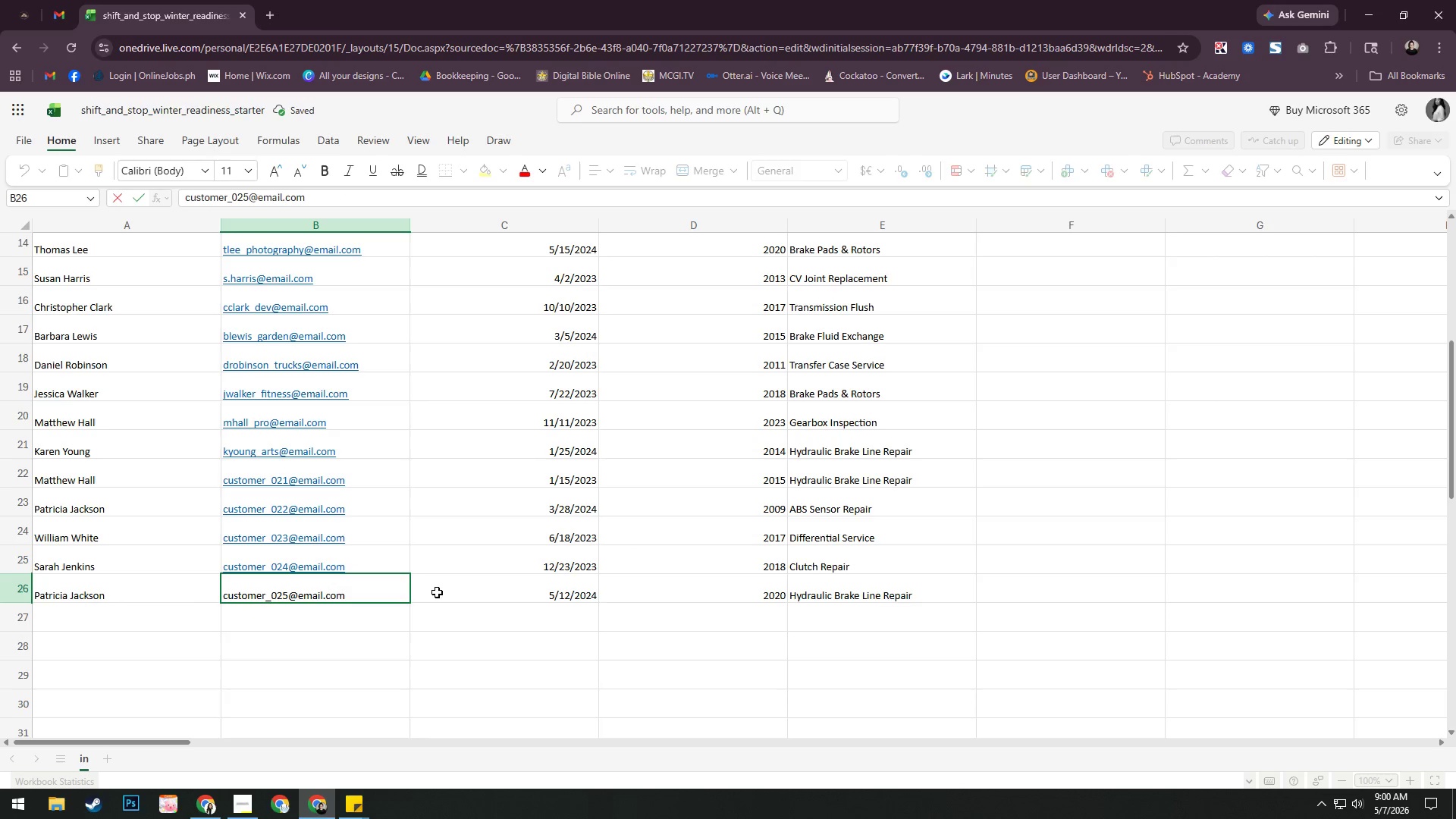 
left_click([438, 594])
 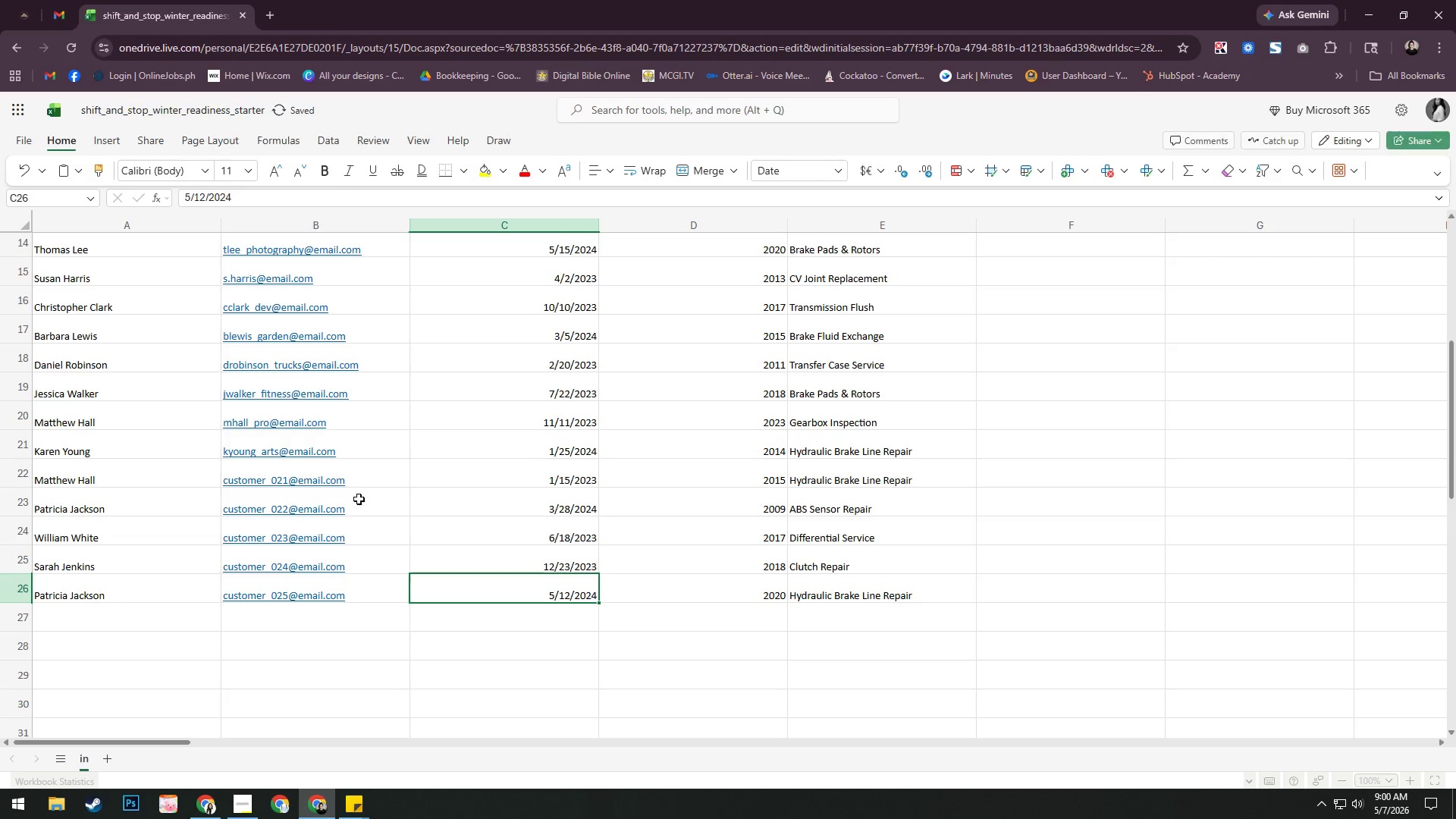 
scroll: coordinate [360, 388], scroll_direction: up, amount: 22.0
 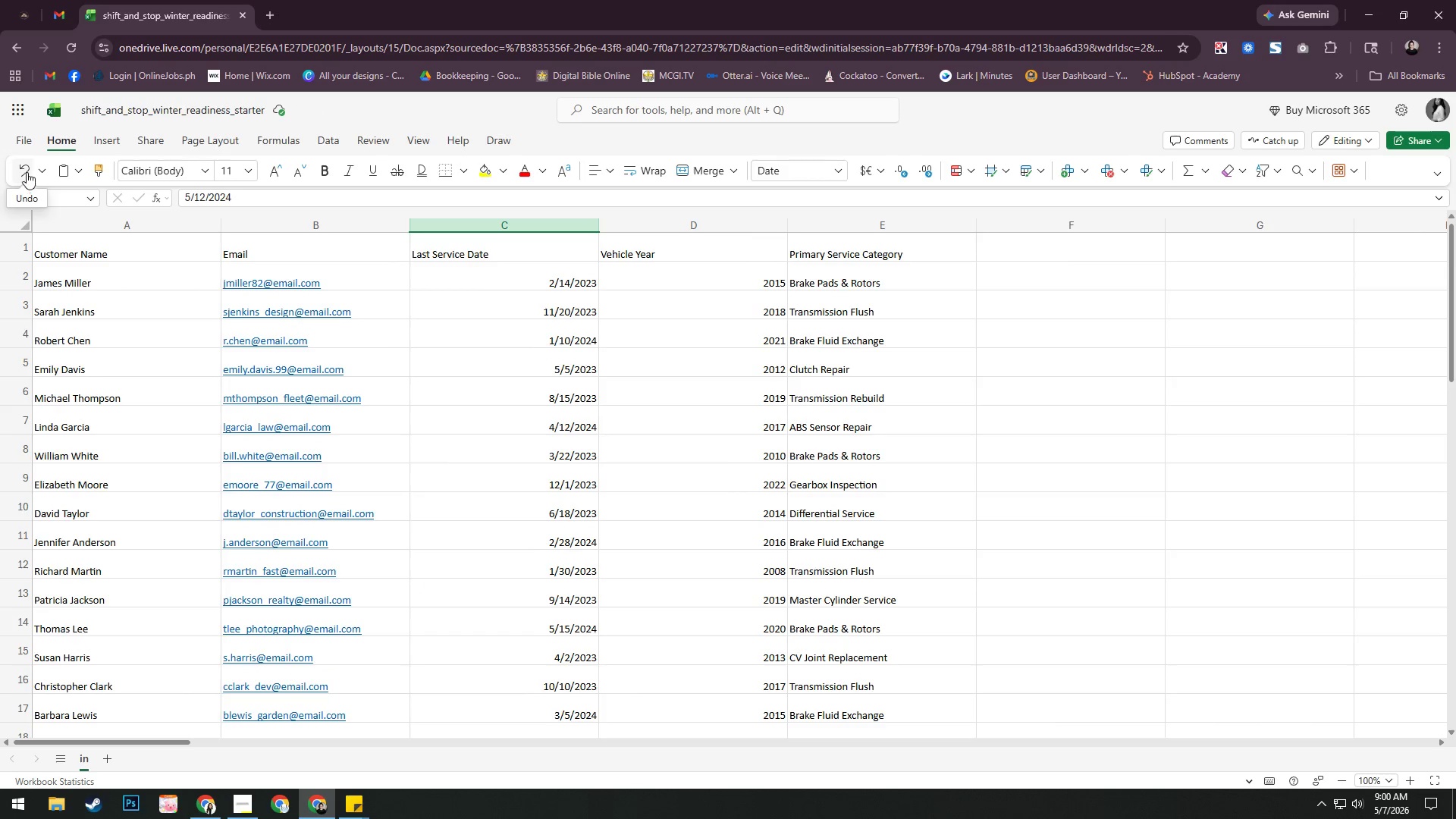 
left_click([20, 110])
 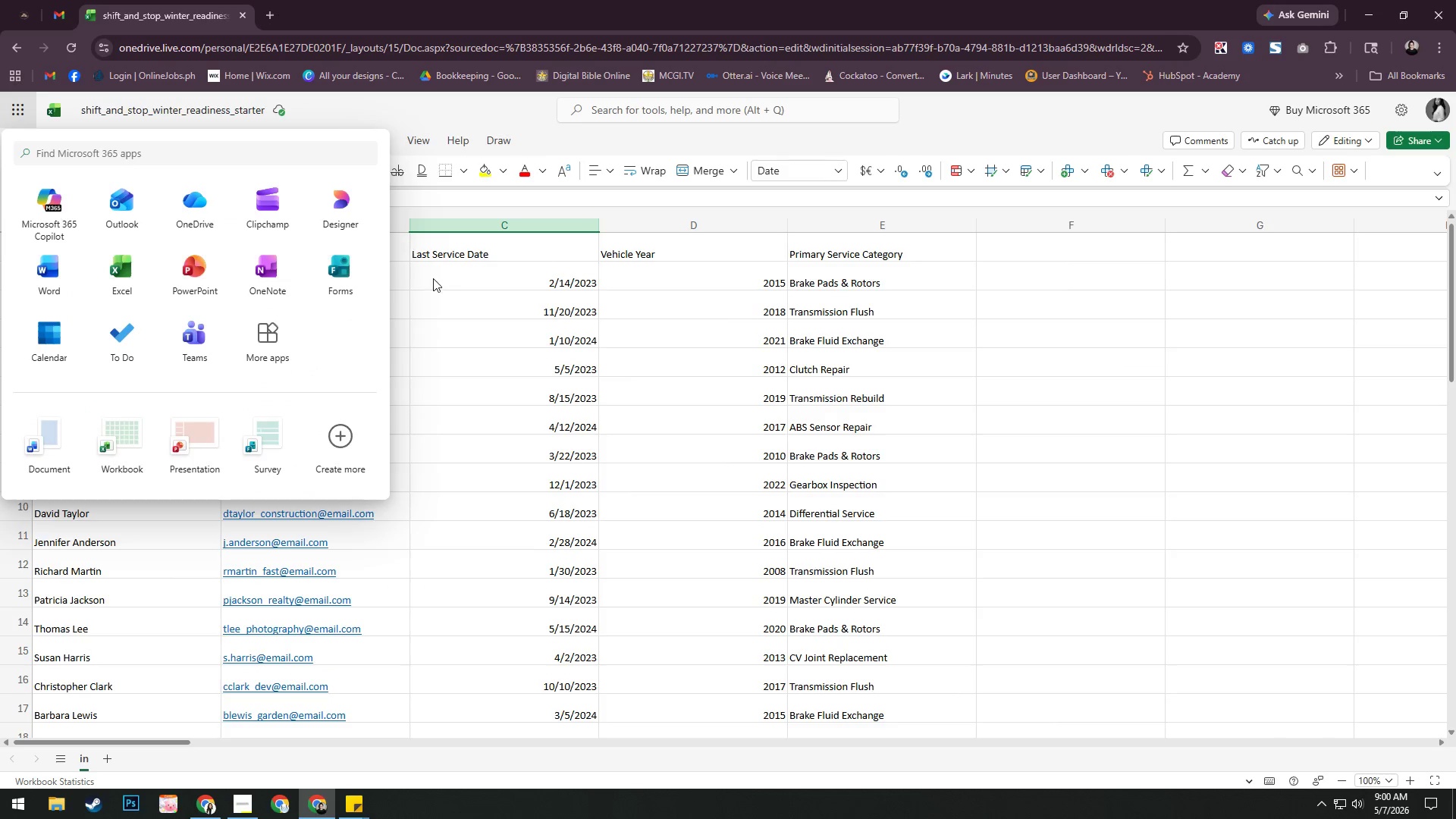 
left_click([520, 280])
 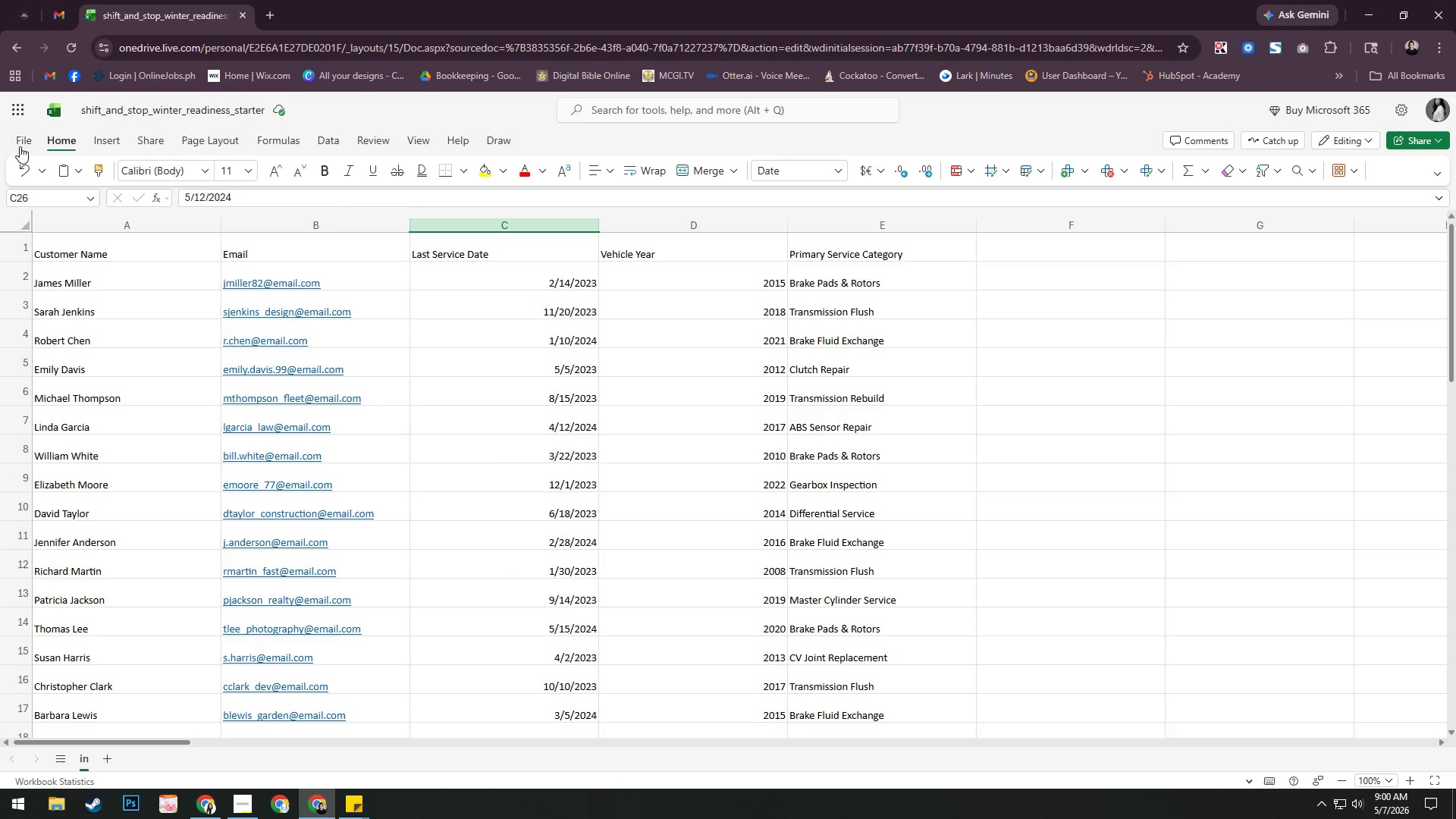 
left_click([20, 143])
 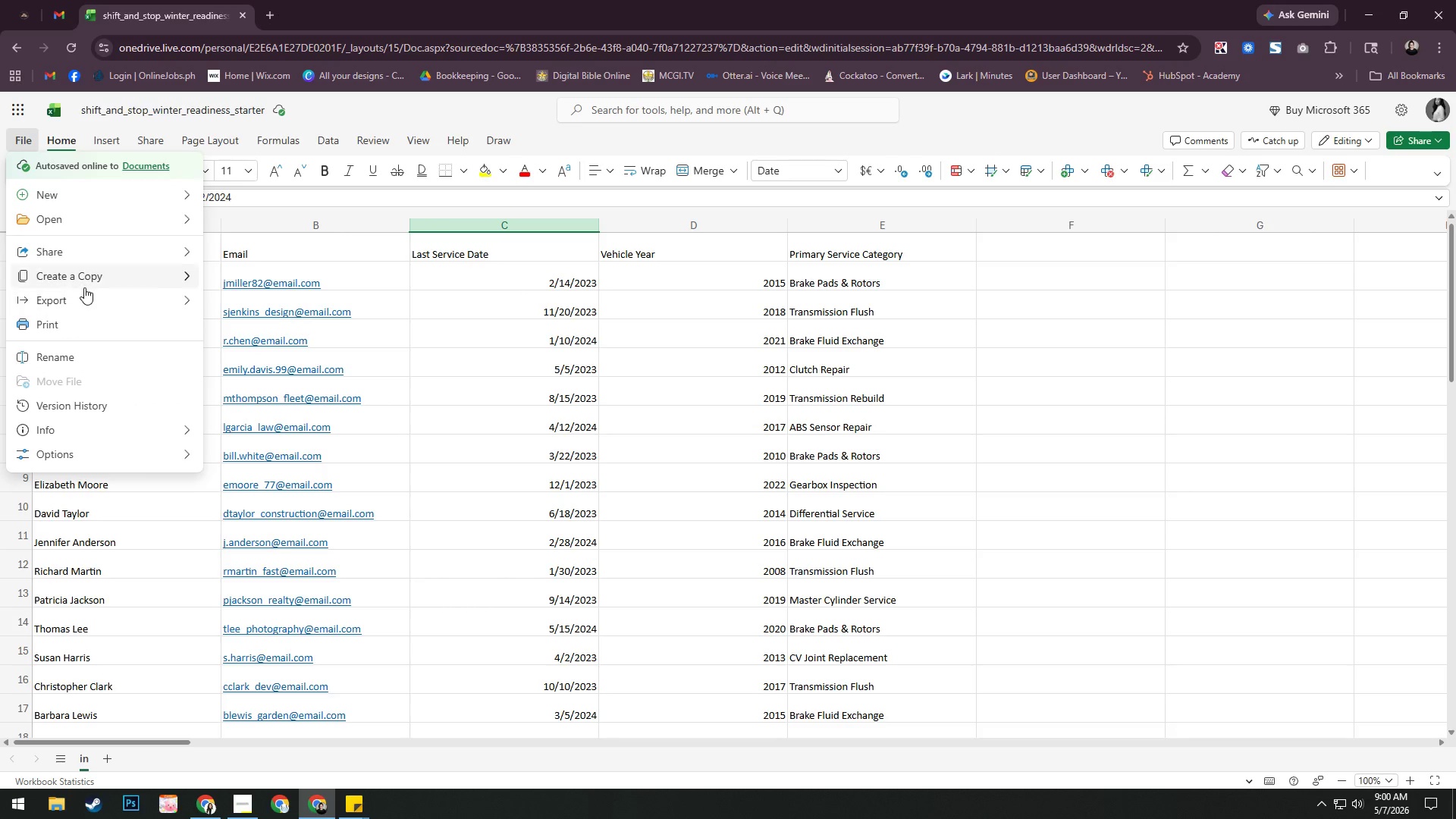 
mouse_move([204, 297])
 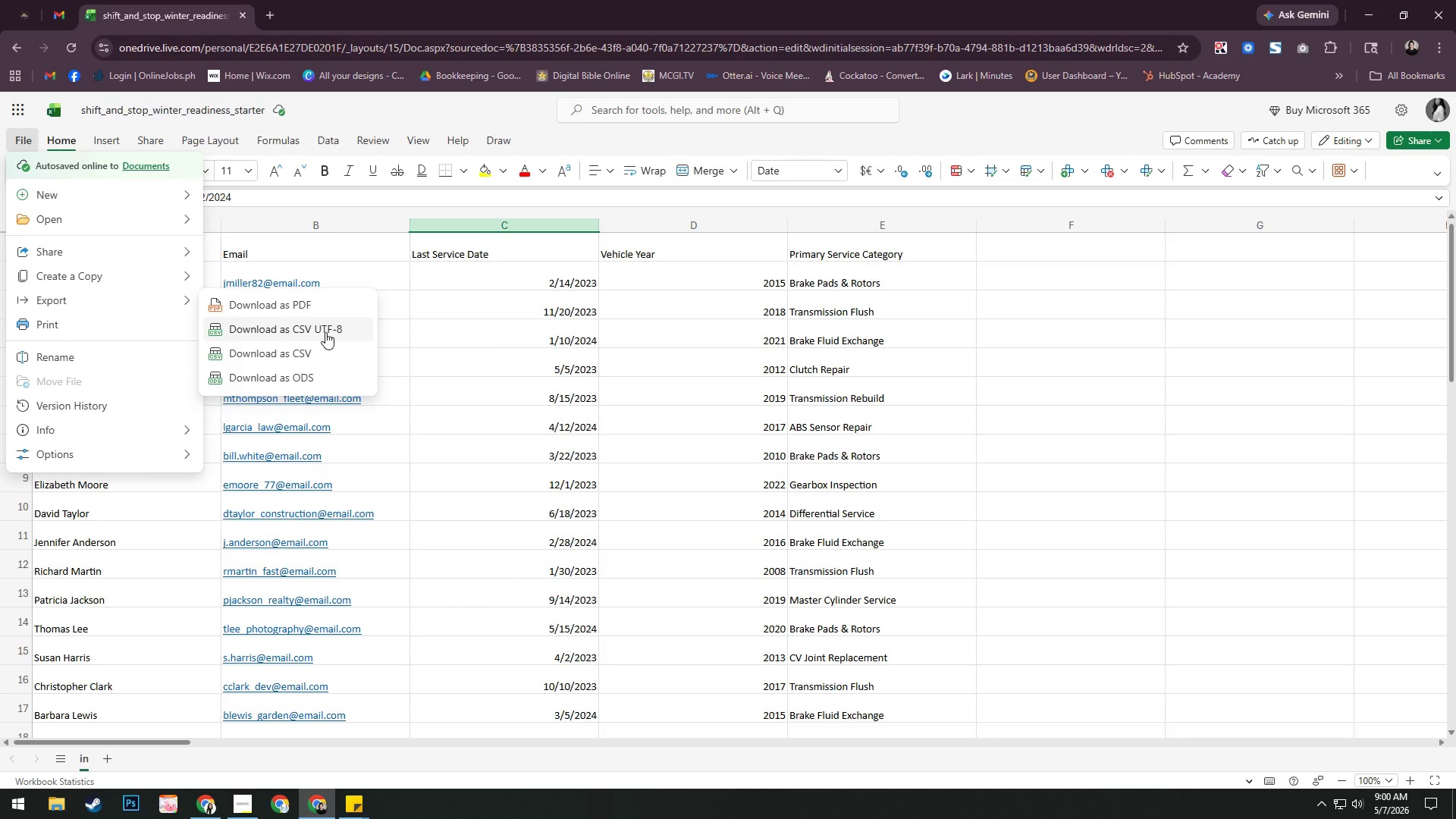 
left_click([325, 332])
 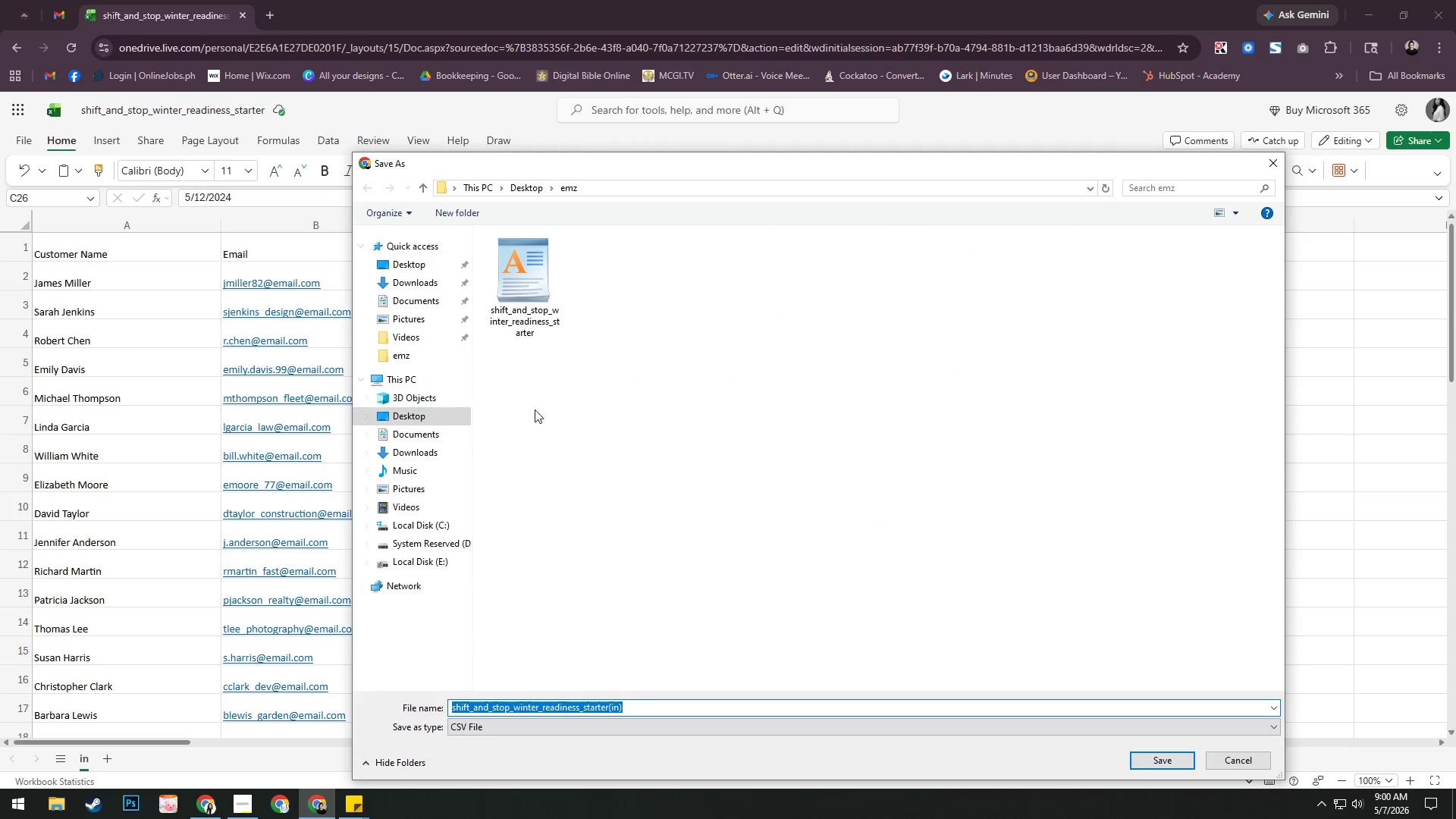 
left_click([520, 248])
 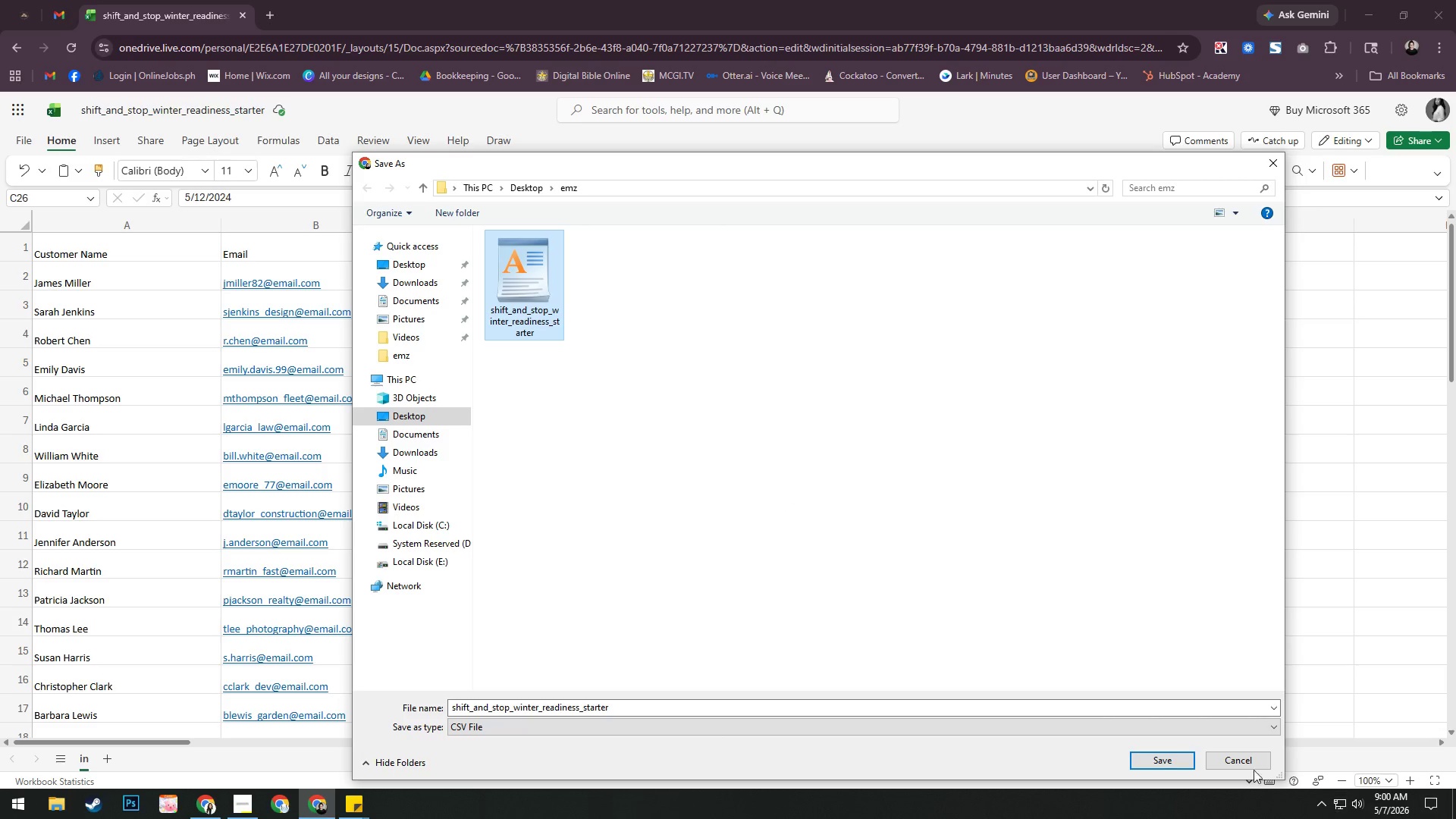 
left_click([1141, 758])
 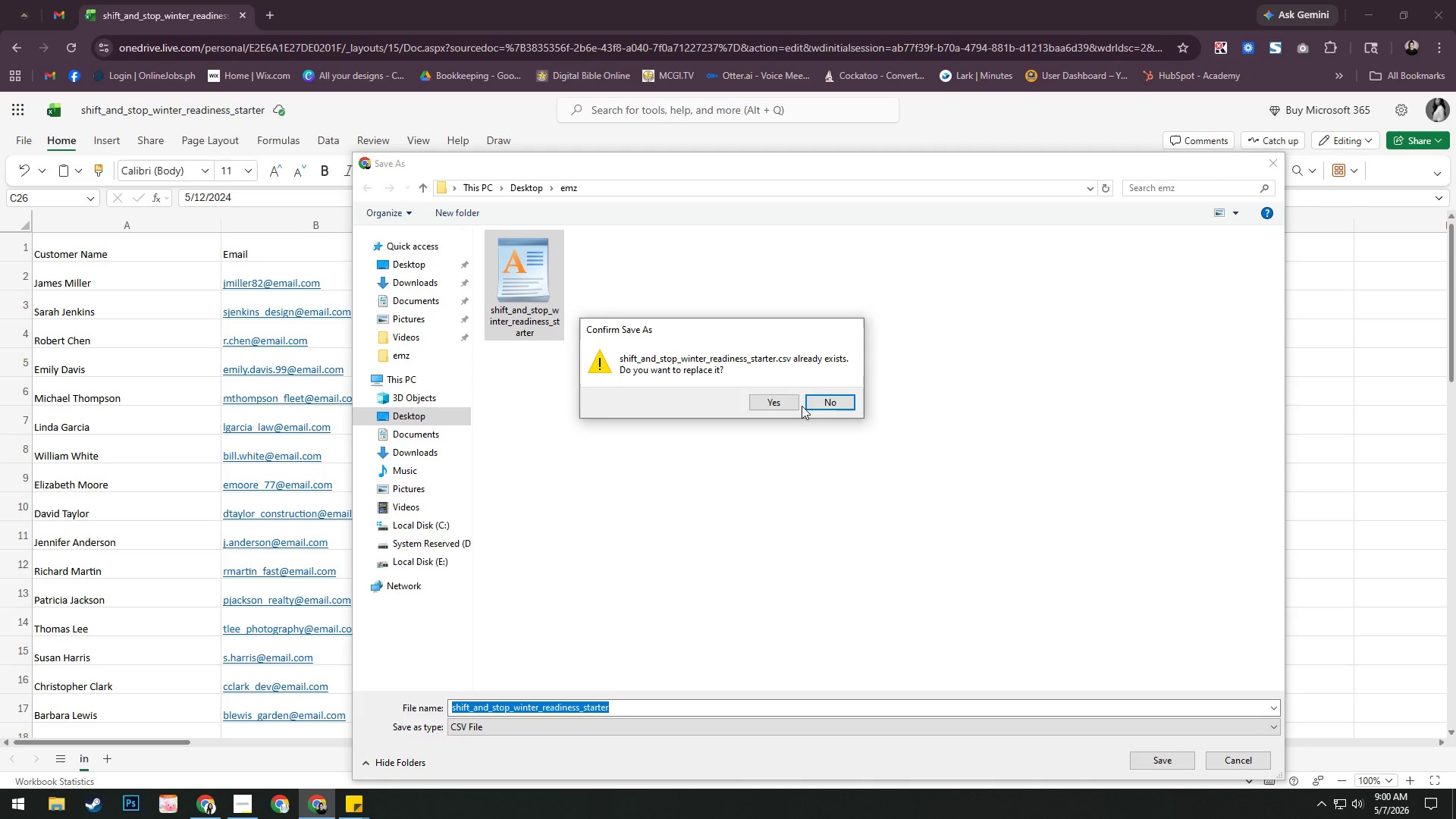 
left_click([792, 394])
 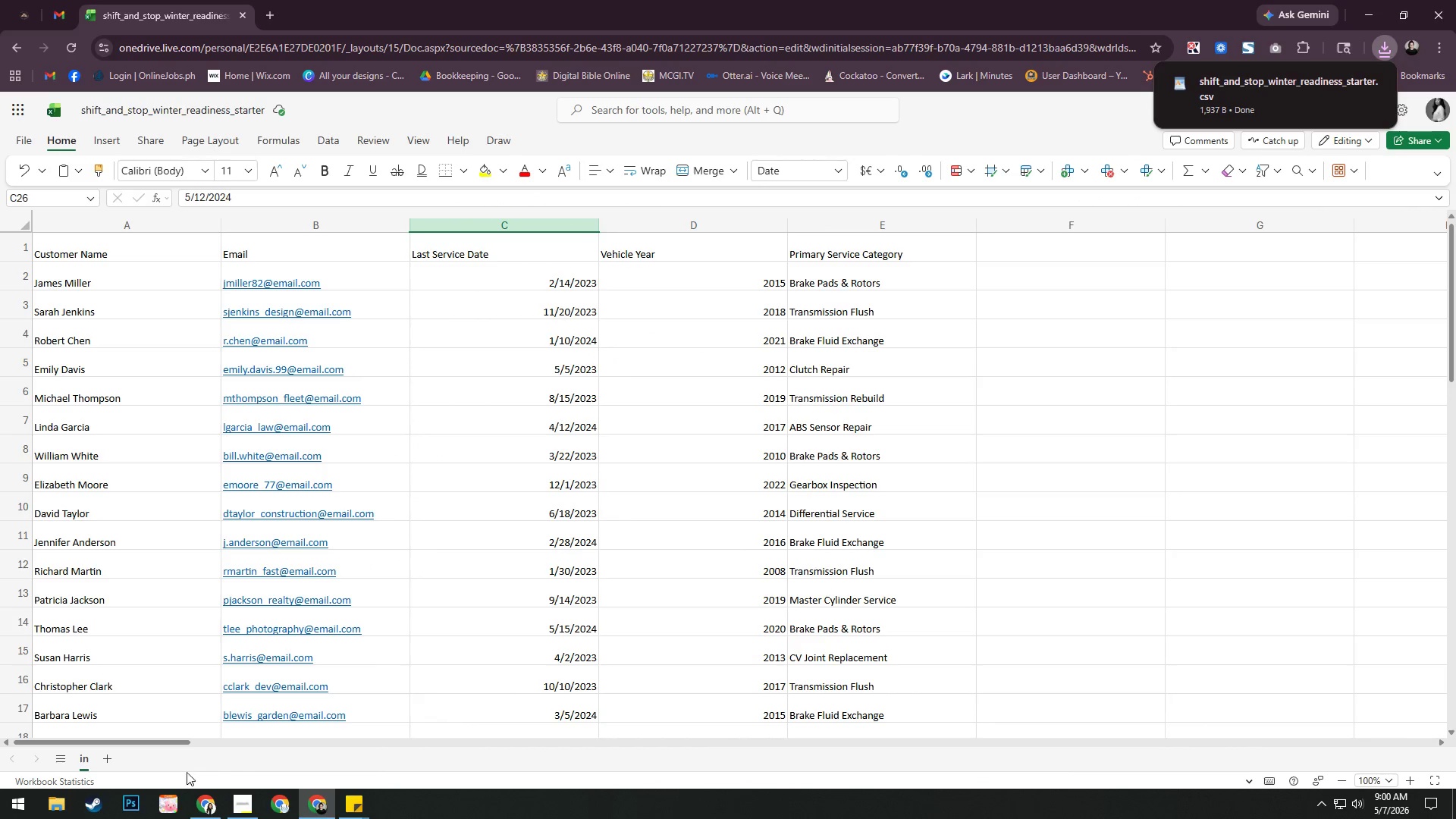 
left_click([212, 799])
 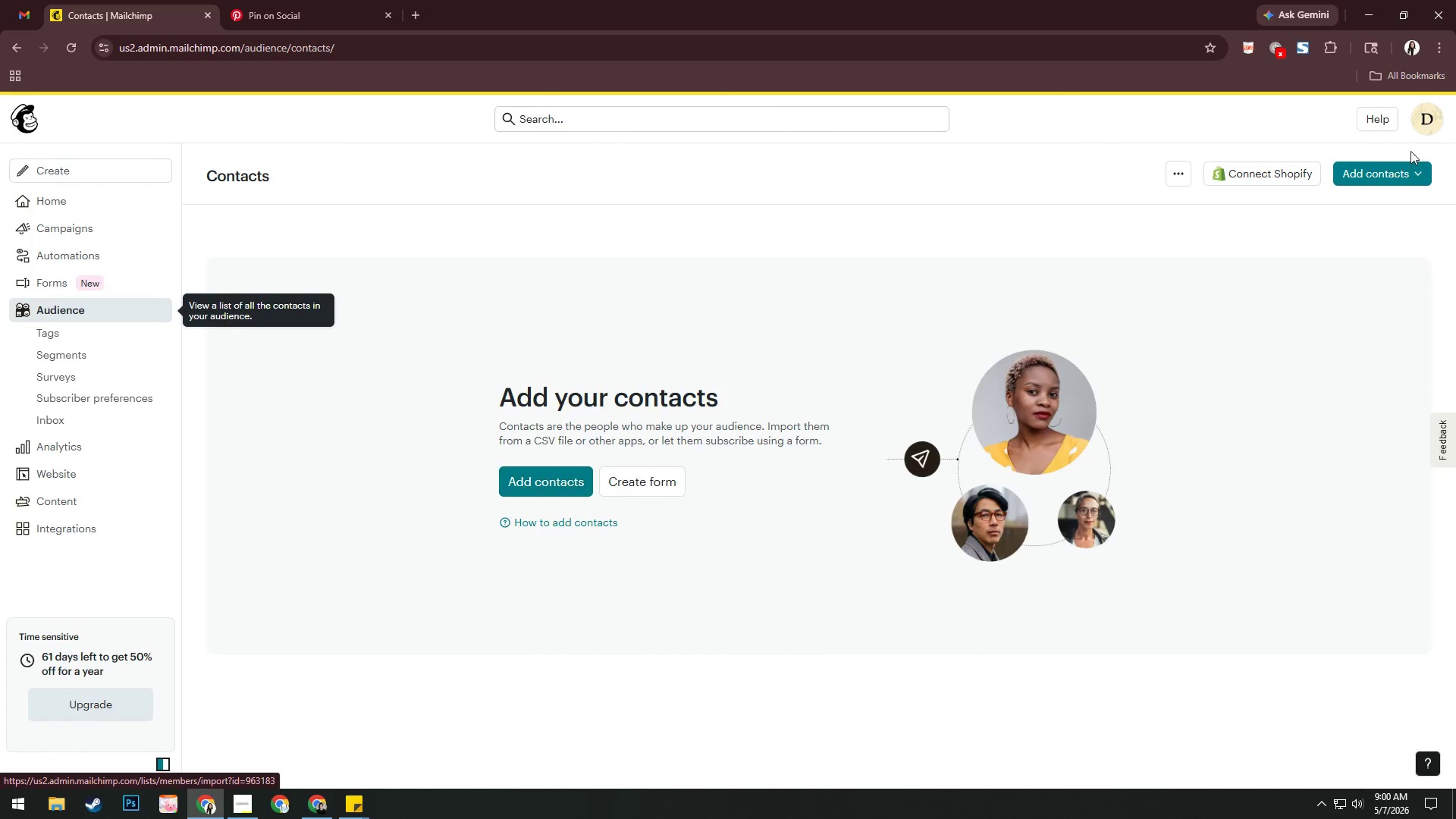 
left_click([1389, 182])
 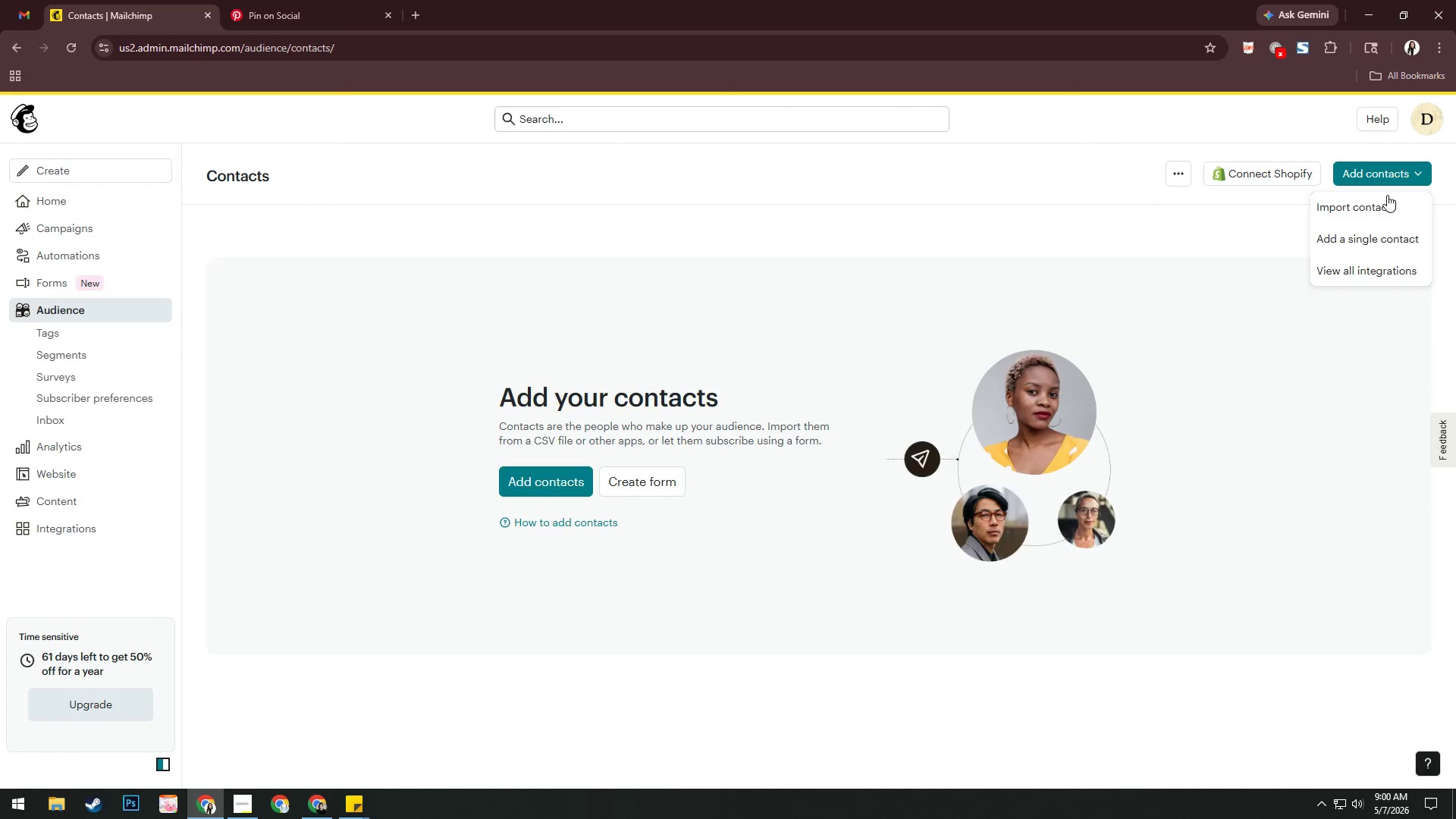 
left_click([1385, 206])
 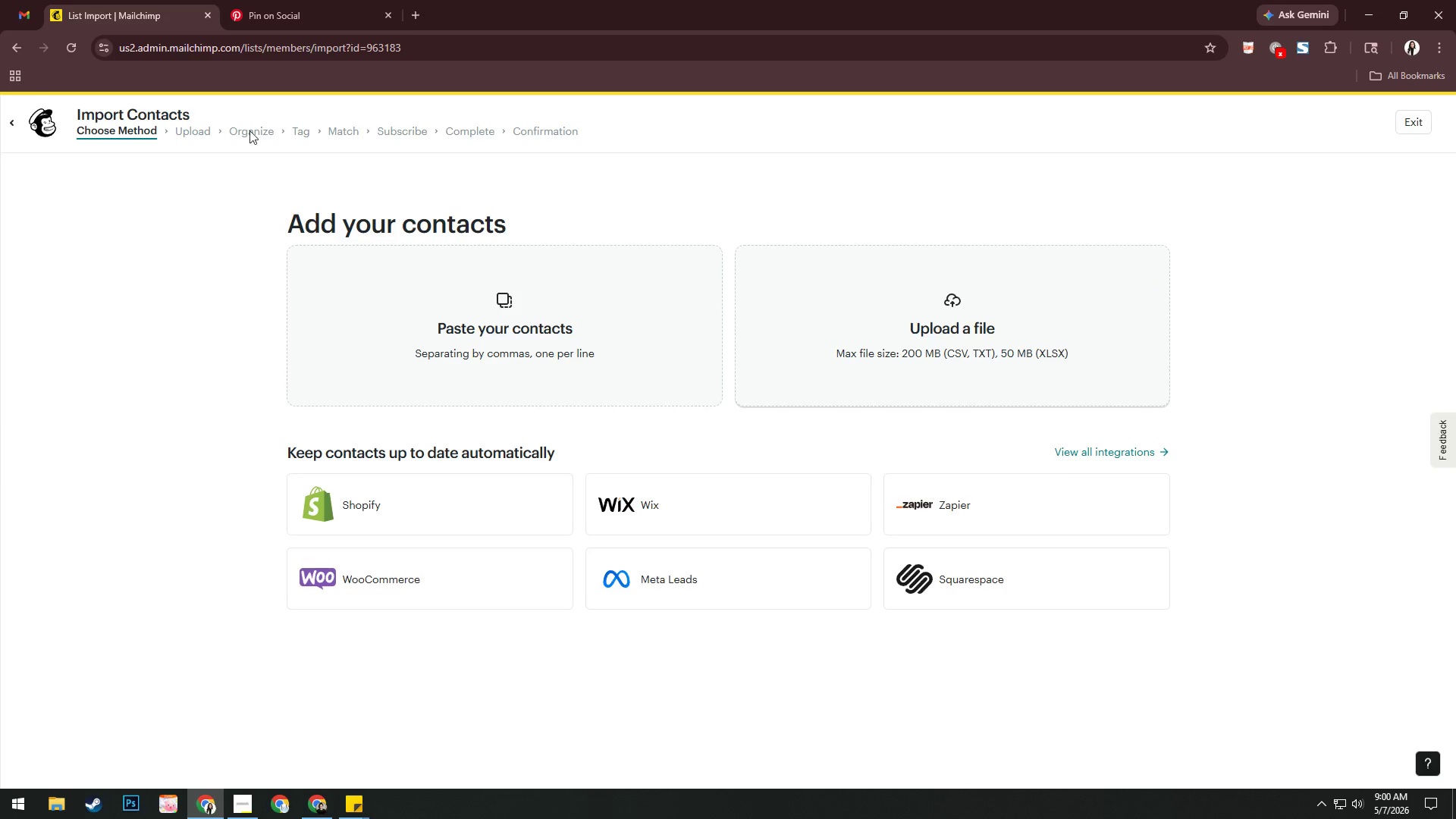 
left_click([12, 46])
 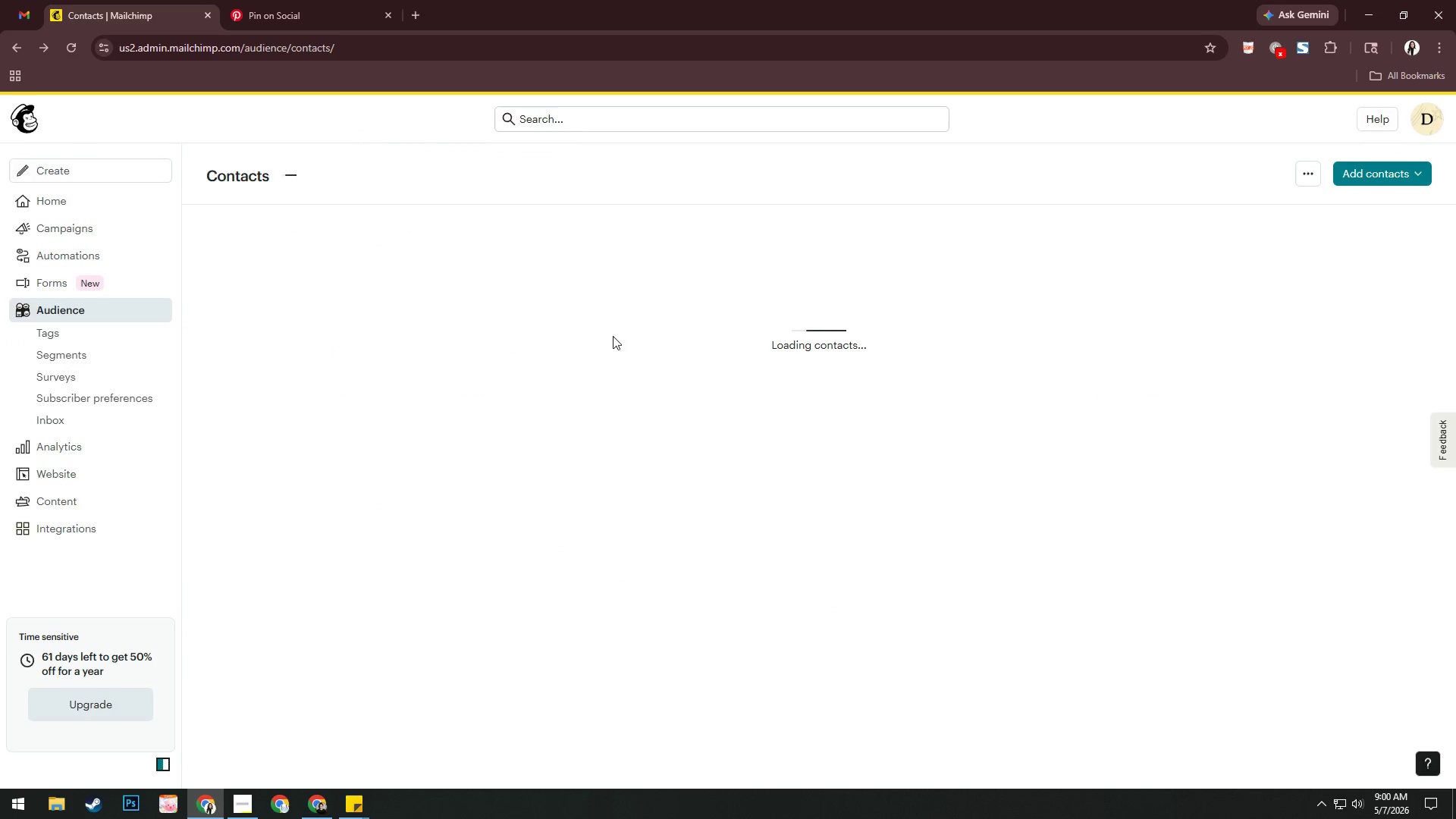 
left_click([1168, 170])
 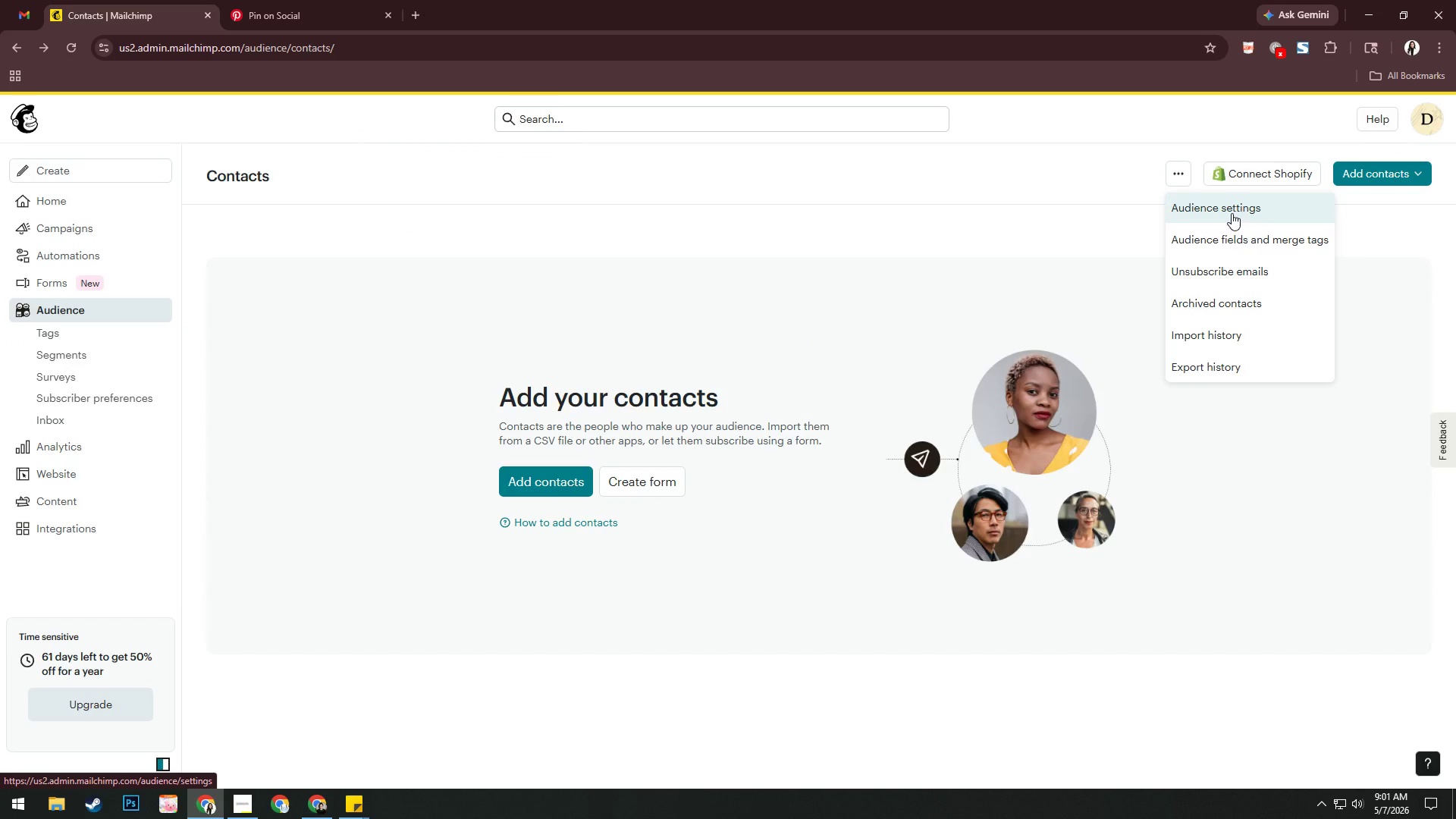 
wait(6.77)
 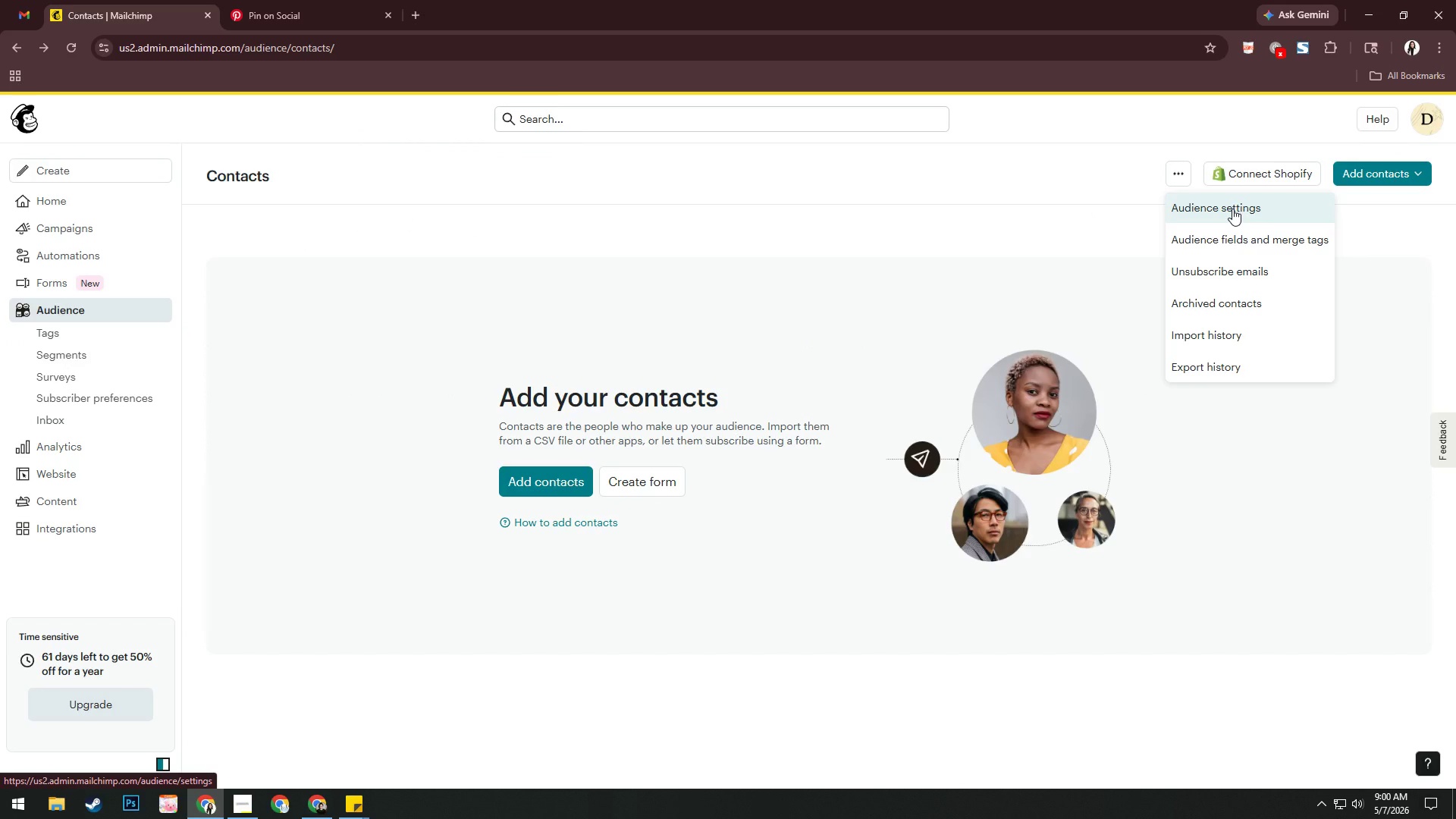 
left_click([1232, 213])
 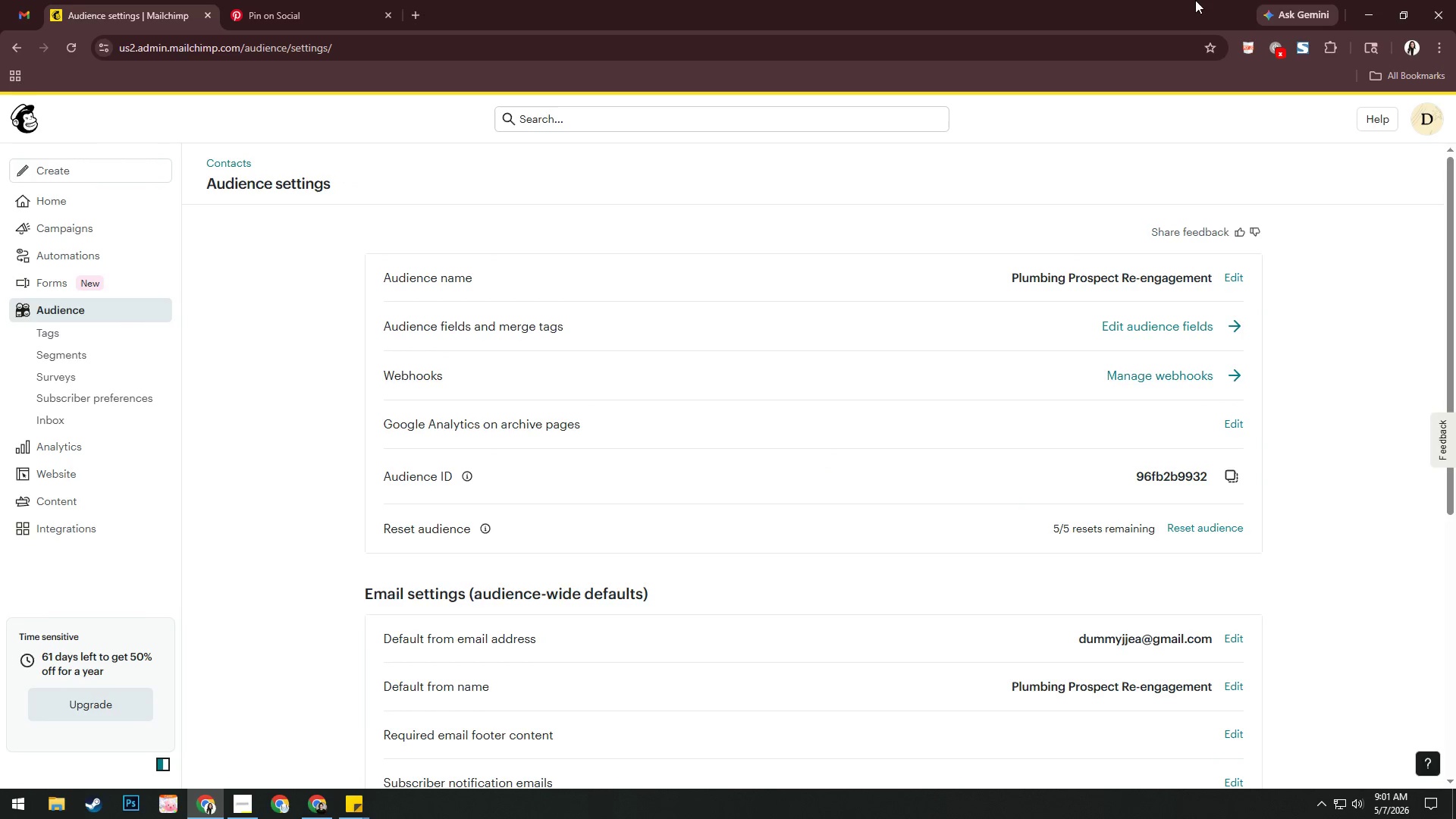 
scroll: coordinate [1128, 340], scroll_direction: down, amount: 1.0
 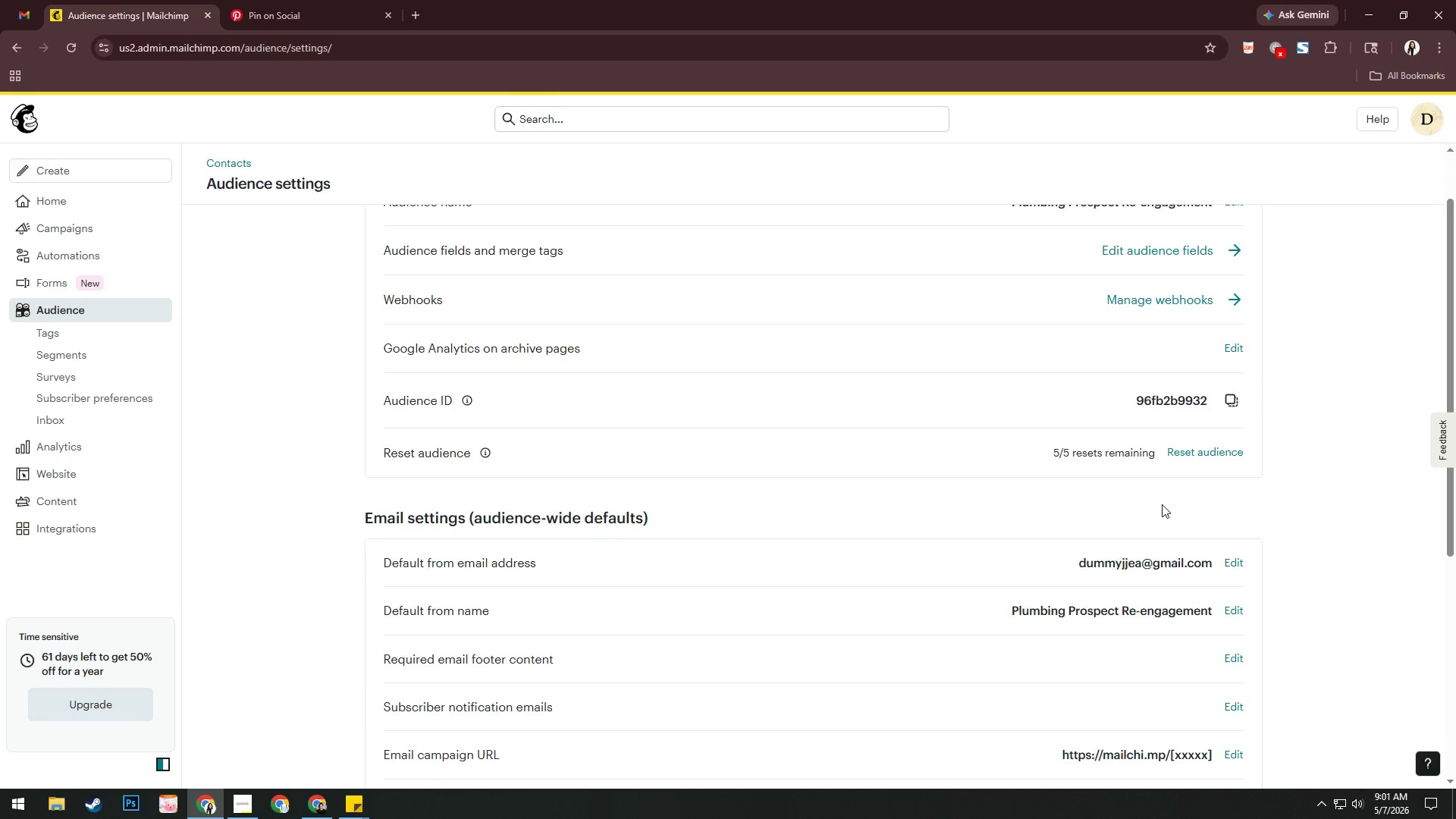 
scroll: coordinate [1088, 523], scroll_direction: up, amount: 2.0
 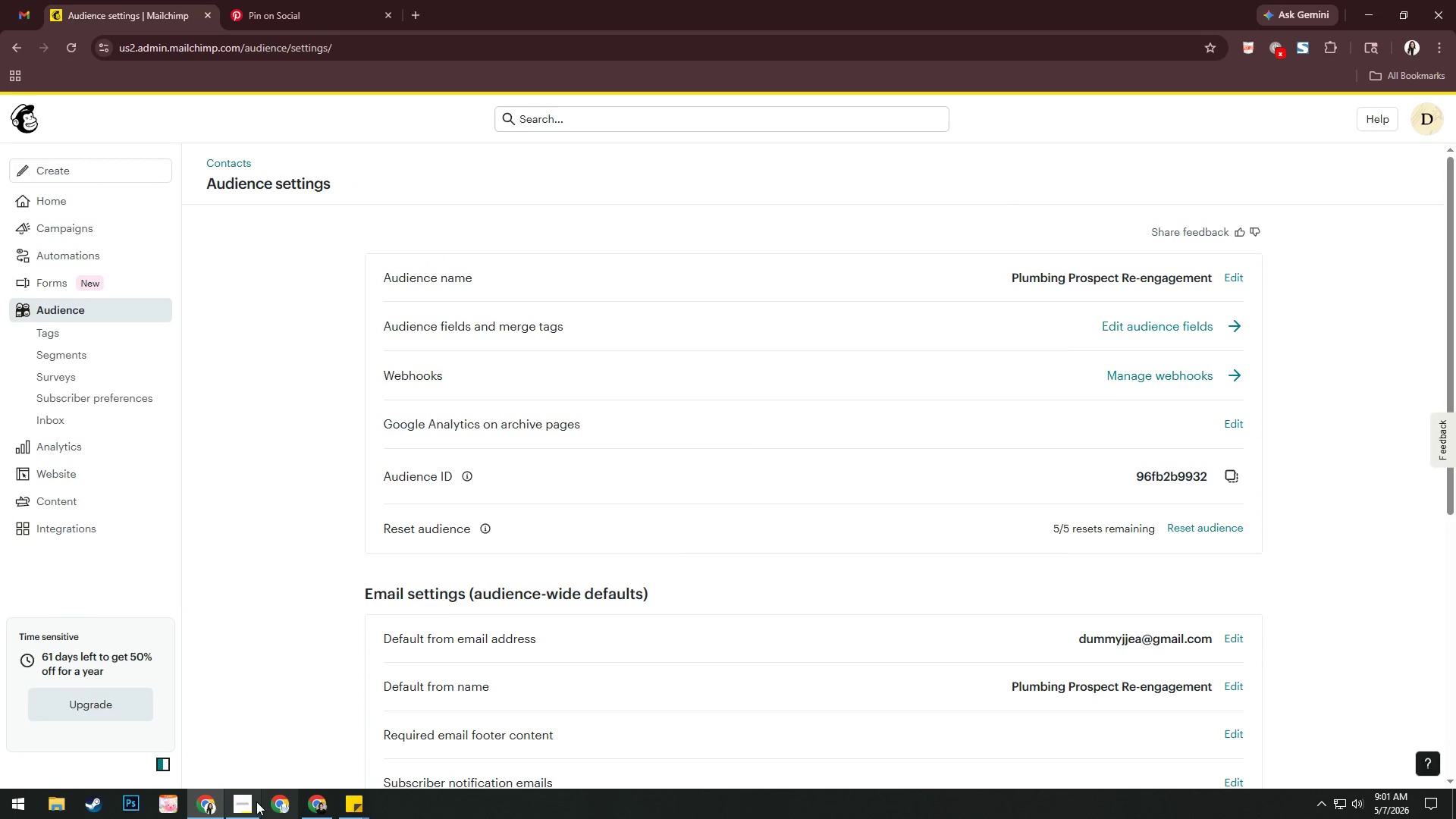 
left_click([249, 802])